 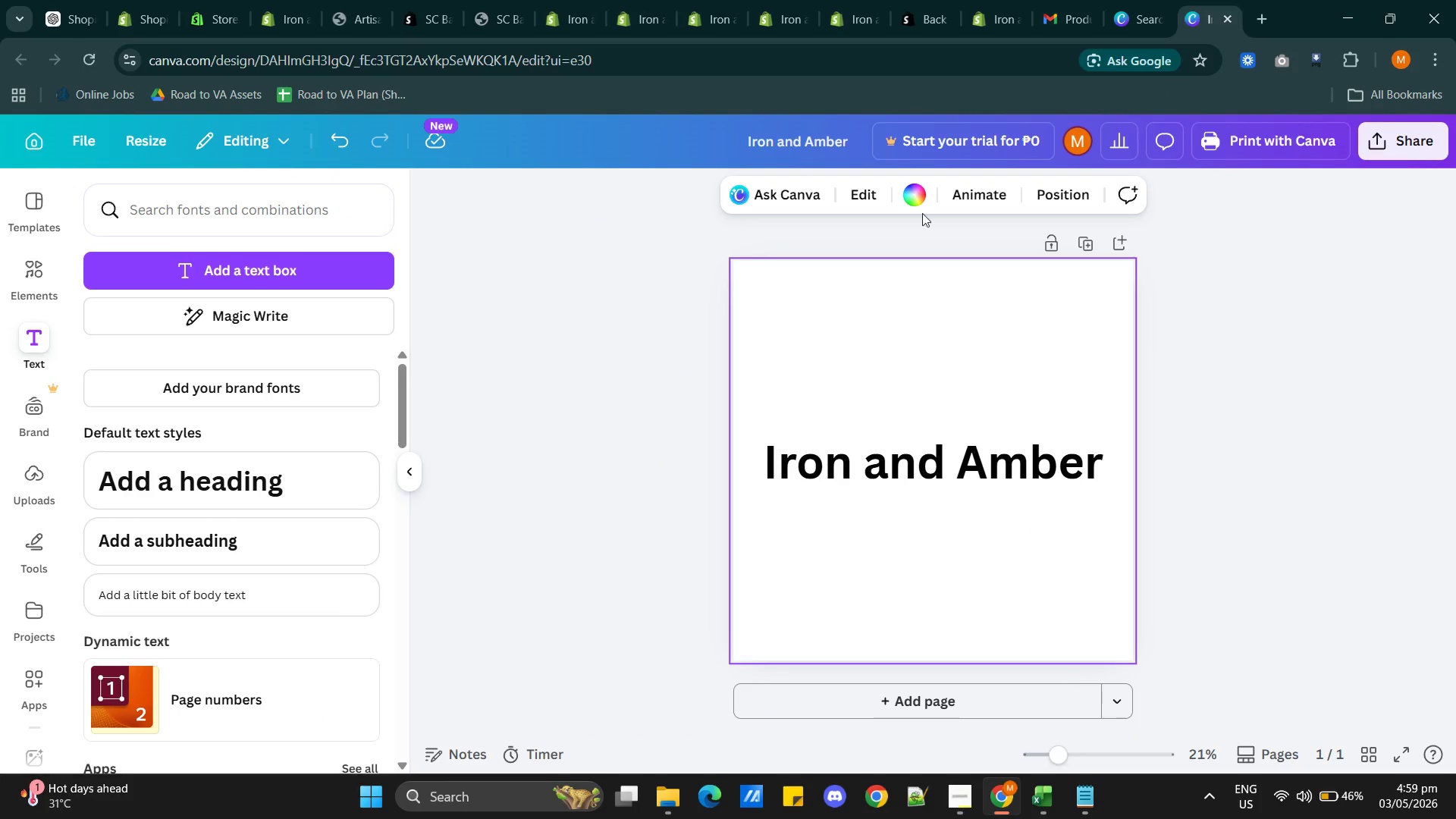 
left_click([221, 245])
 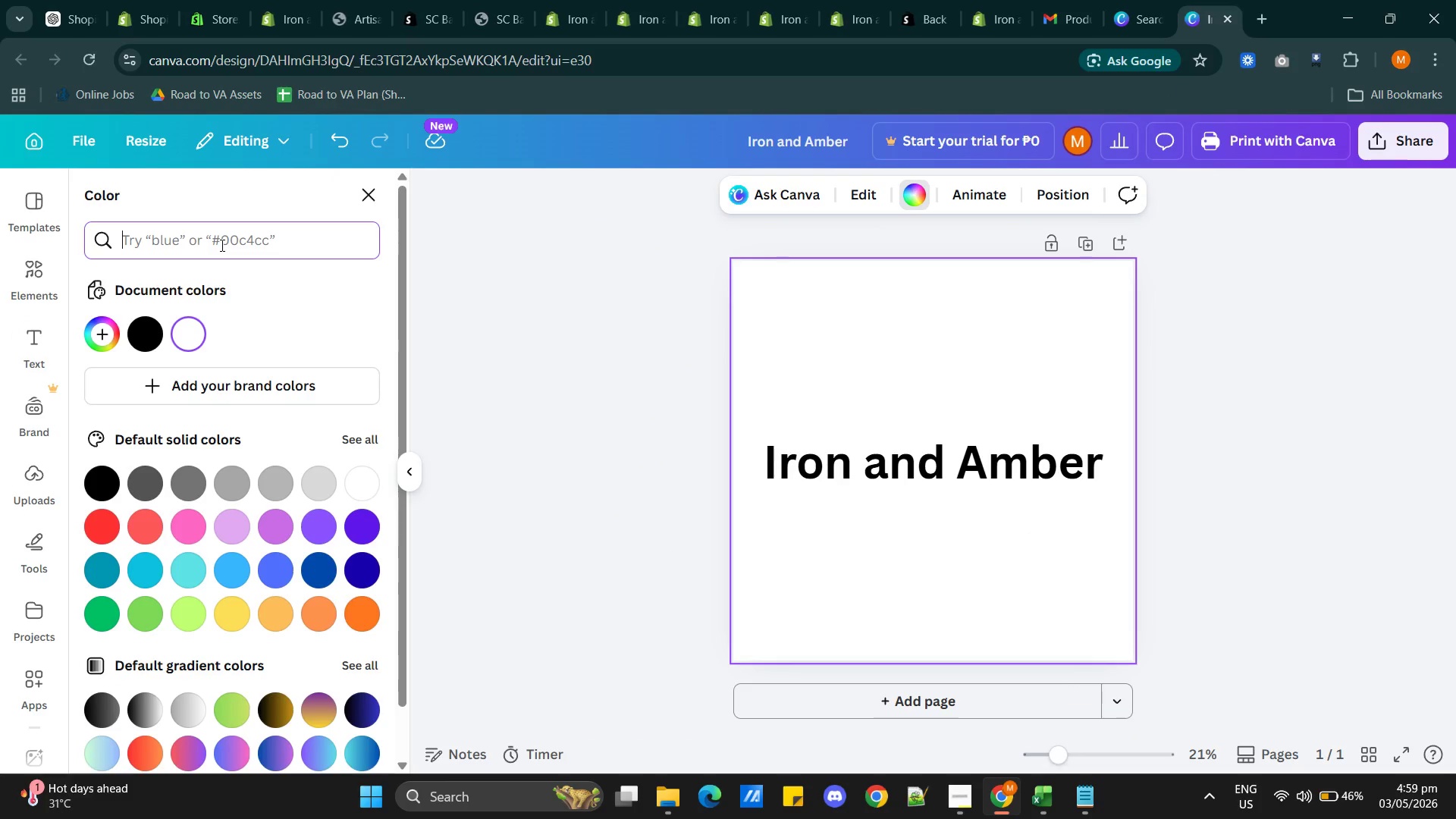 
key(Control+V)
 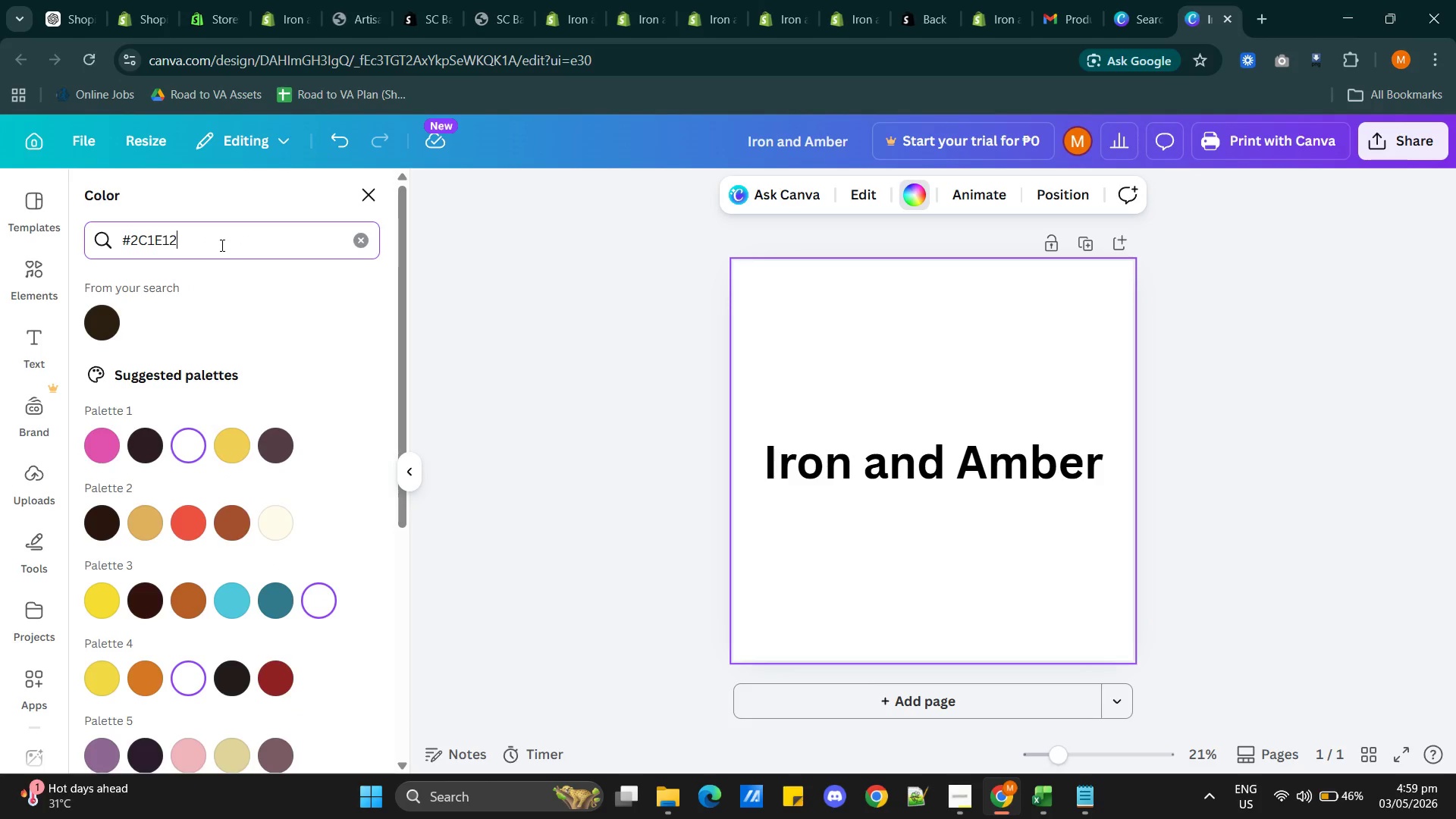 
key(Enter)
 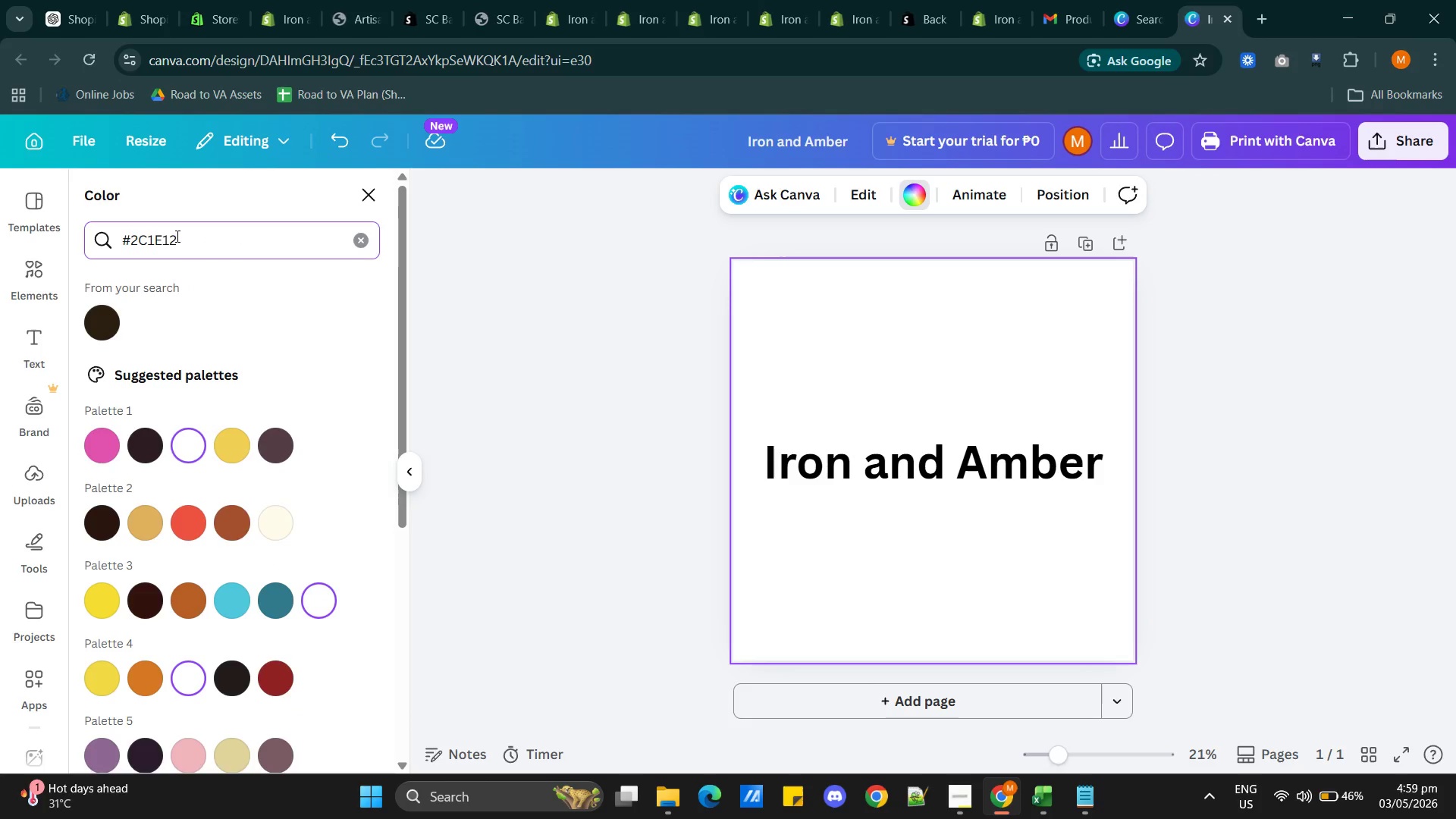 
left_click([130, 236])
 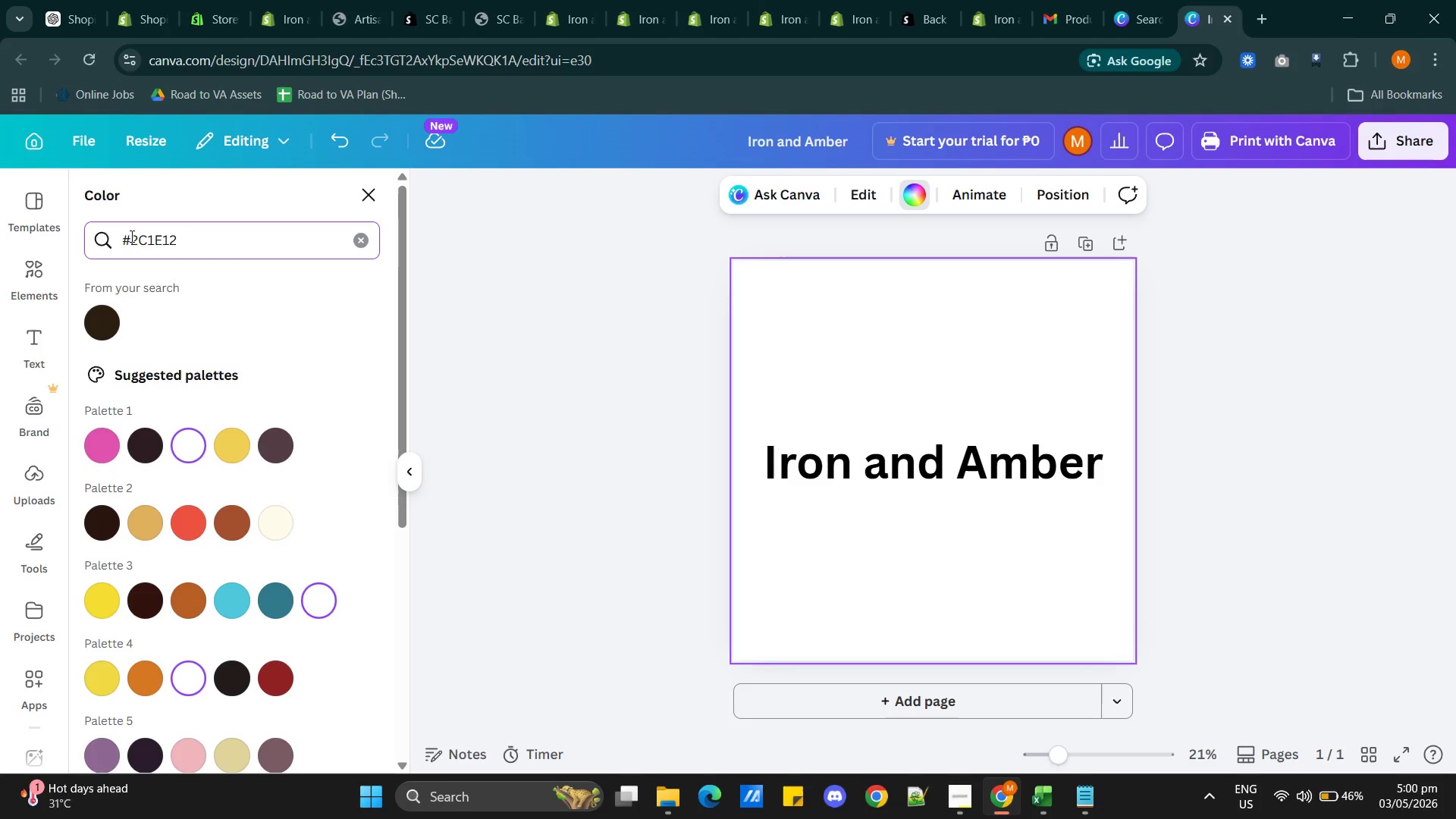 
key(Backspace)
 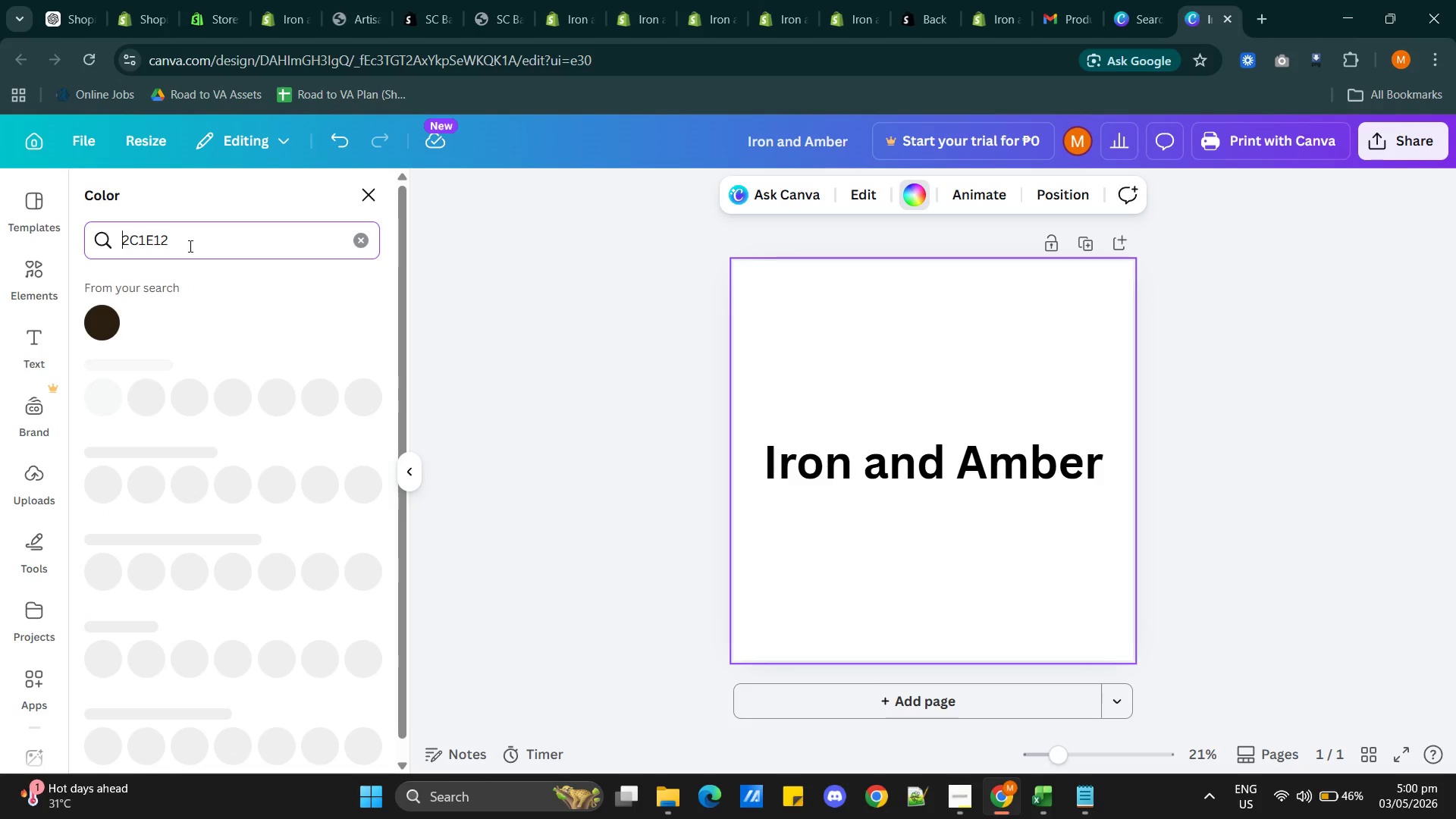 
mouse_move([221, 256])
 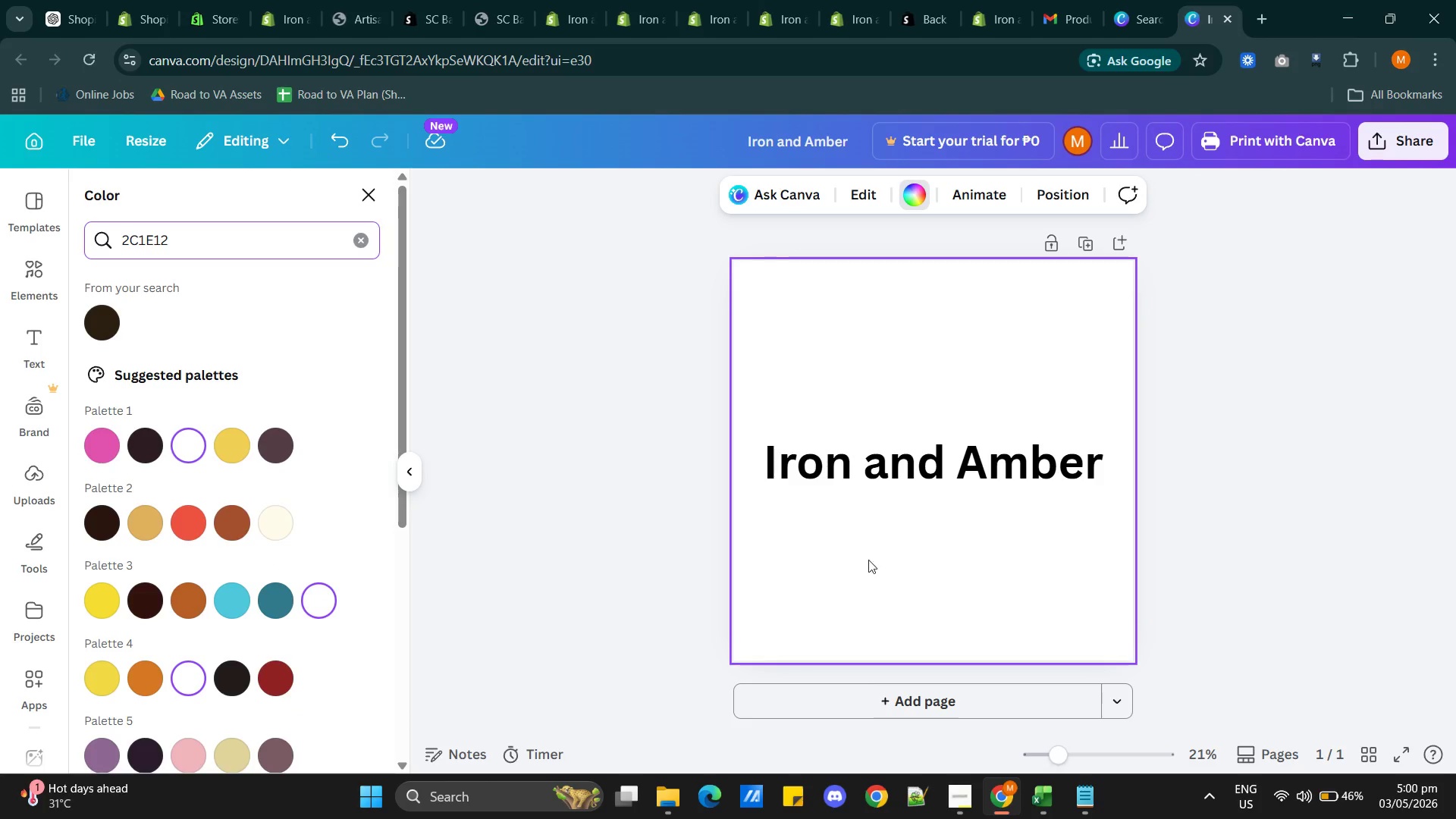 
left_click([873, 557])
 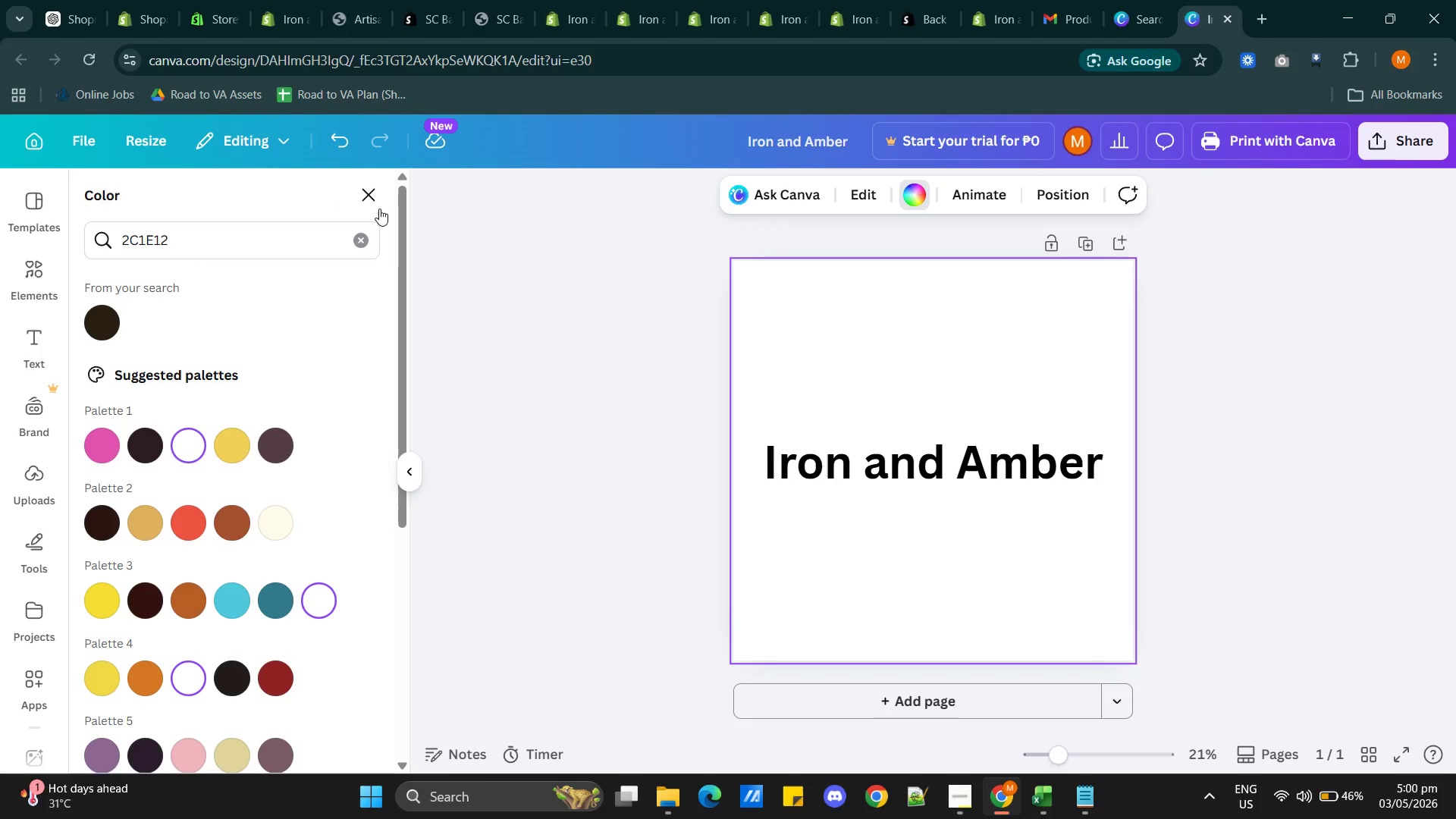 
left_click([370, 197])
 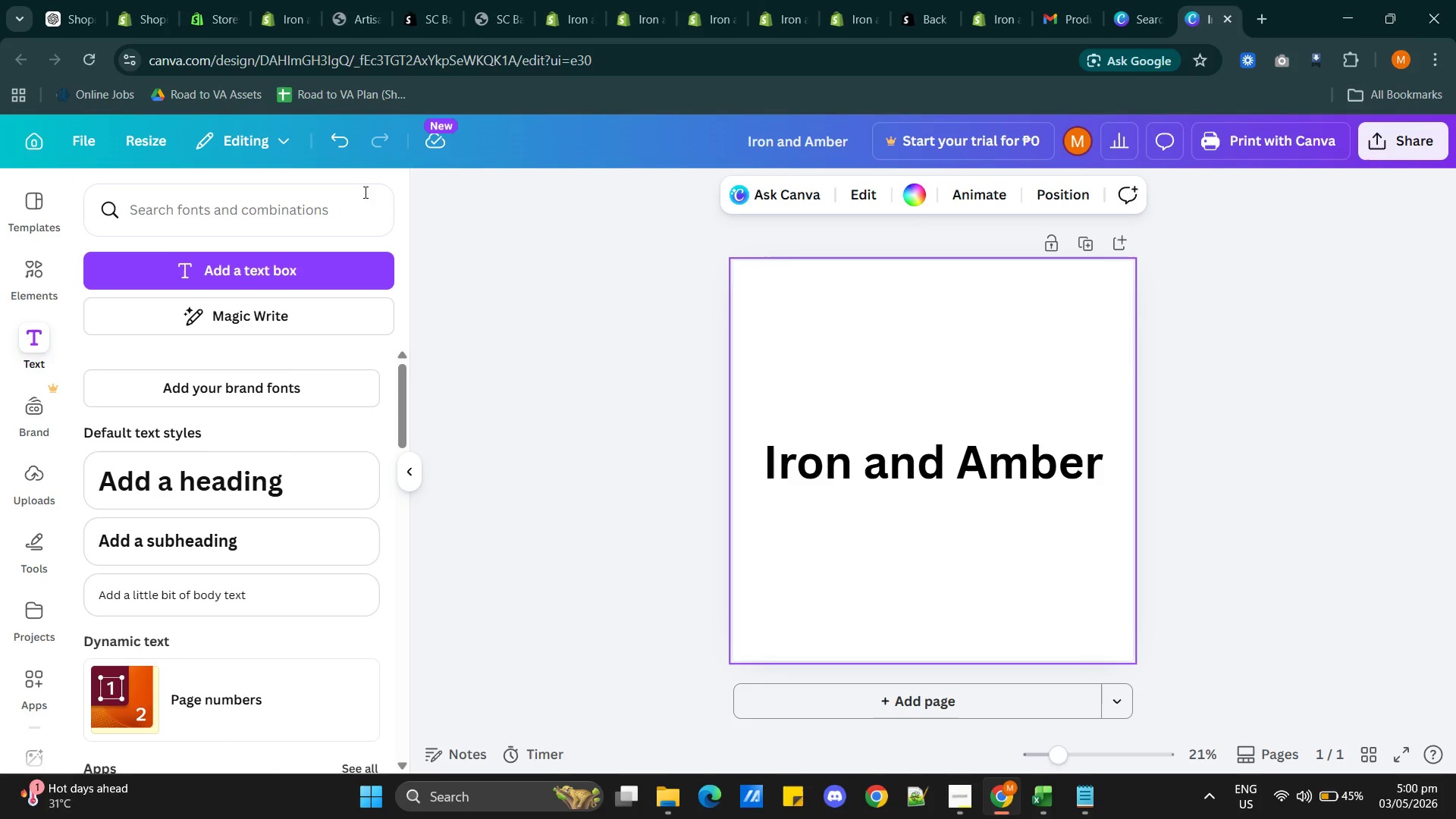 
wait(5.58)
 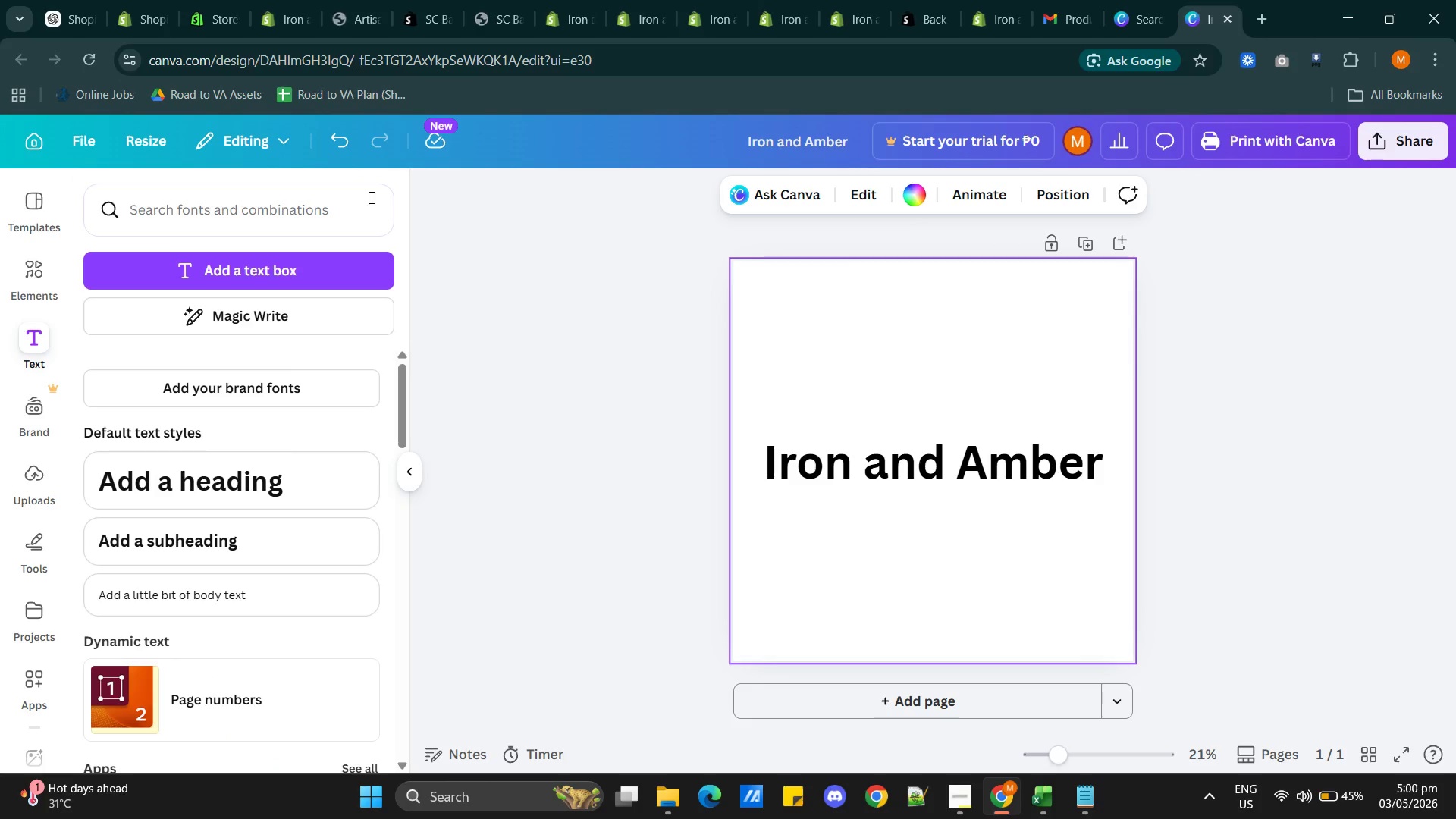 
left_click([965, 348])
 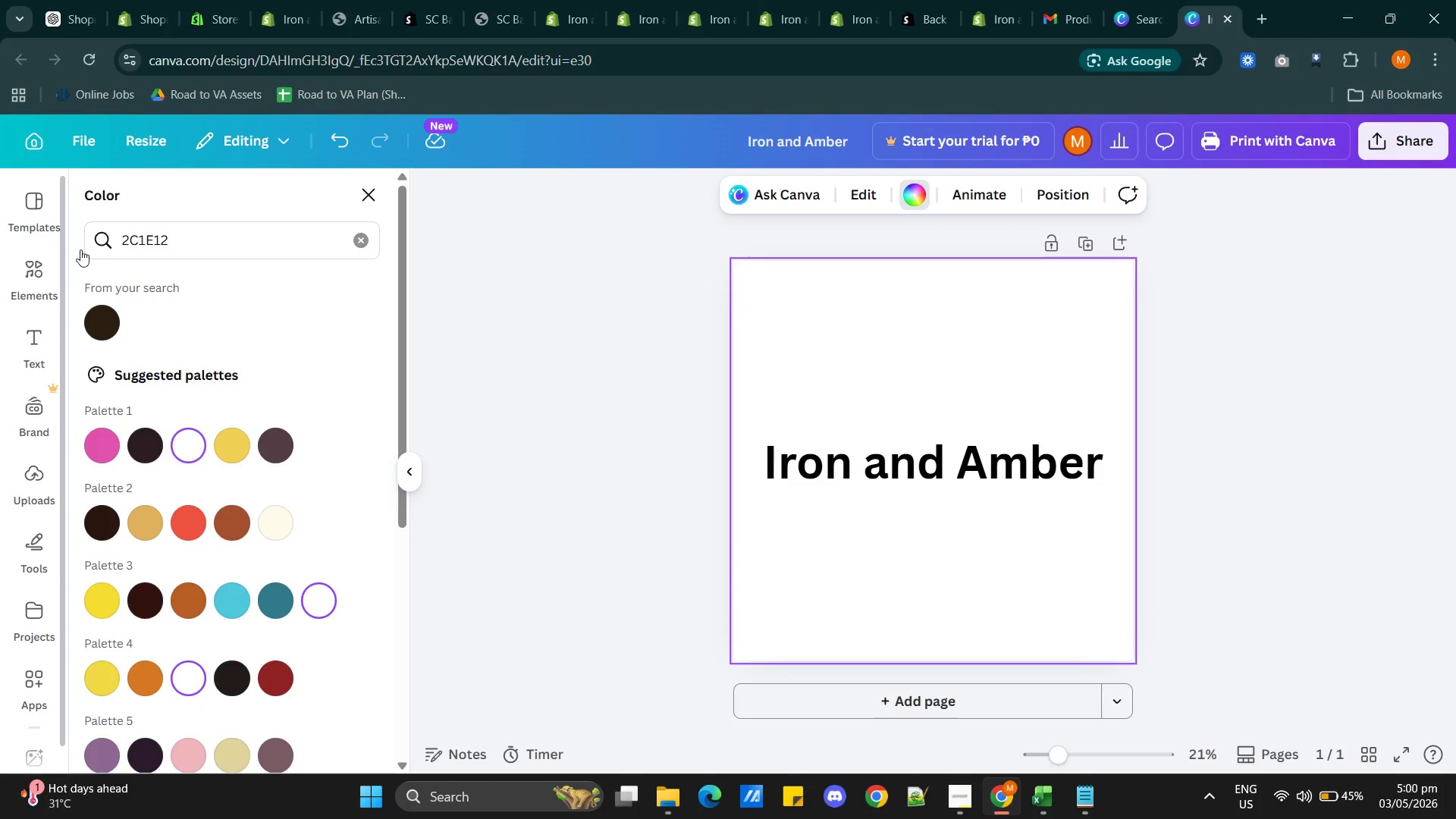 
left_click([367, 235])
 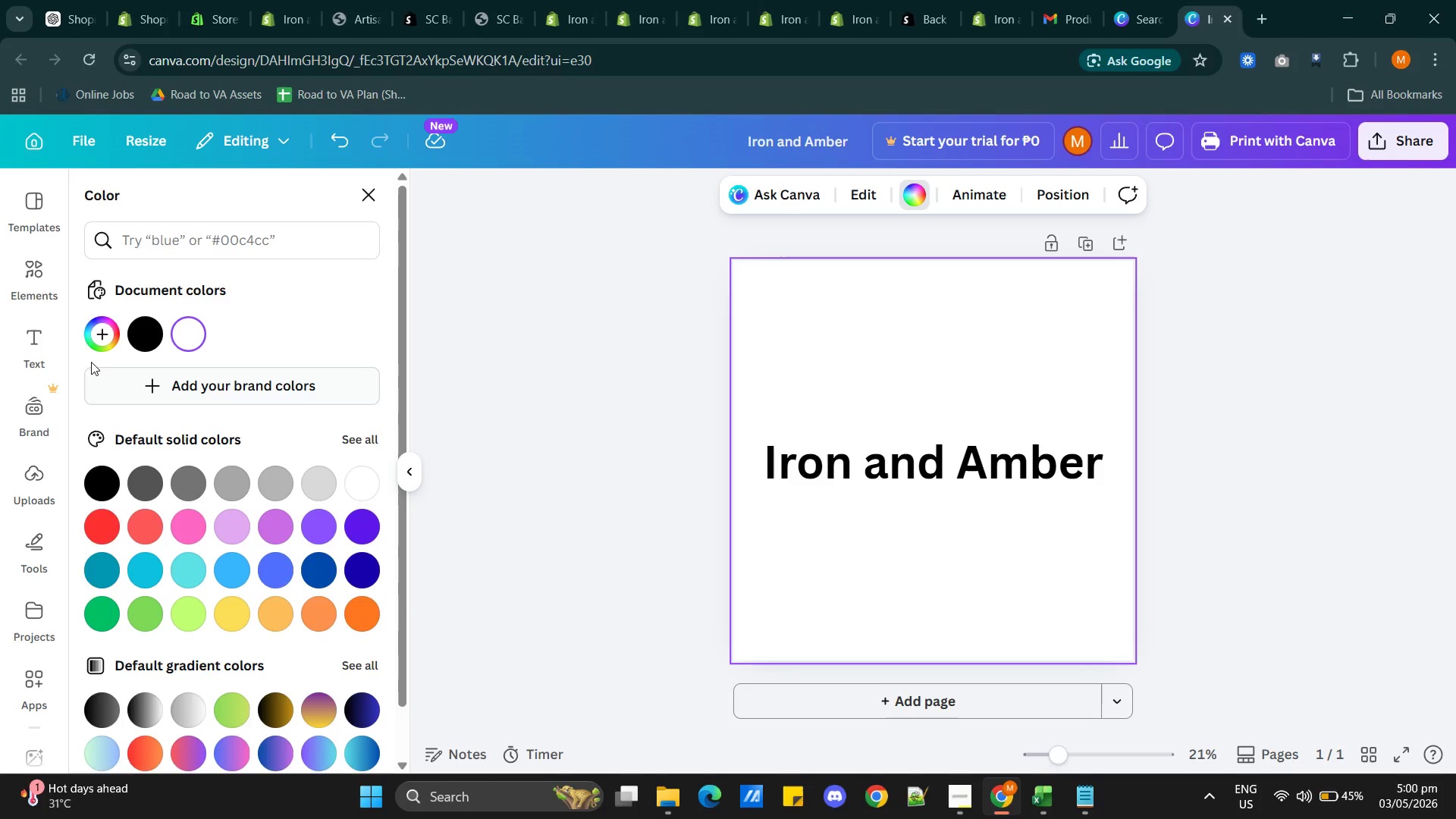 
left_click([102, 333])
 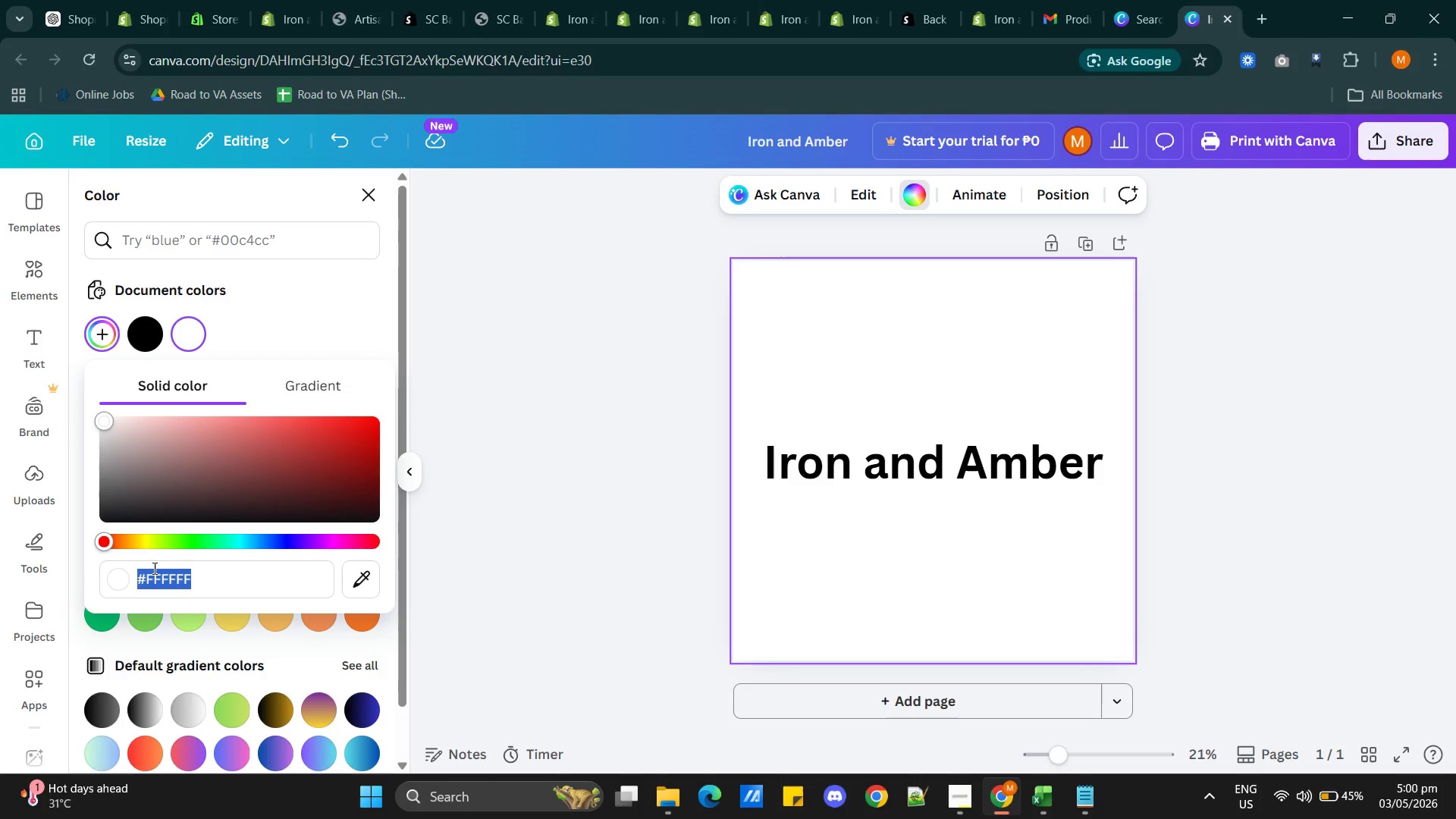 
double_click([153, 570])
 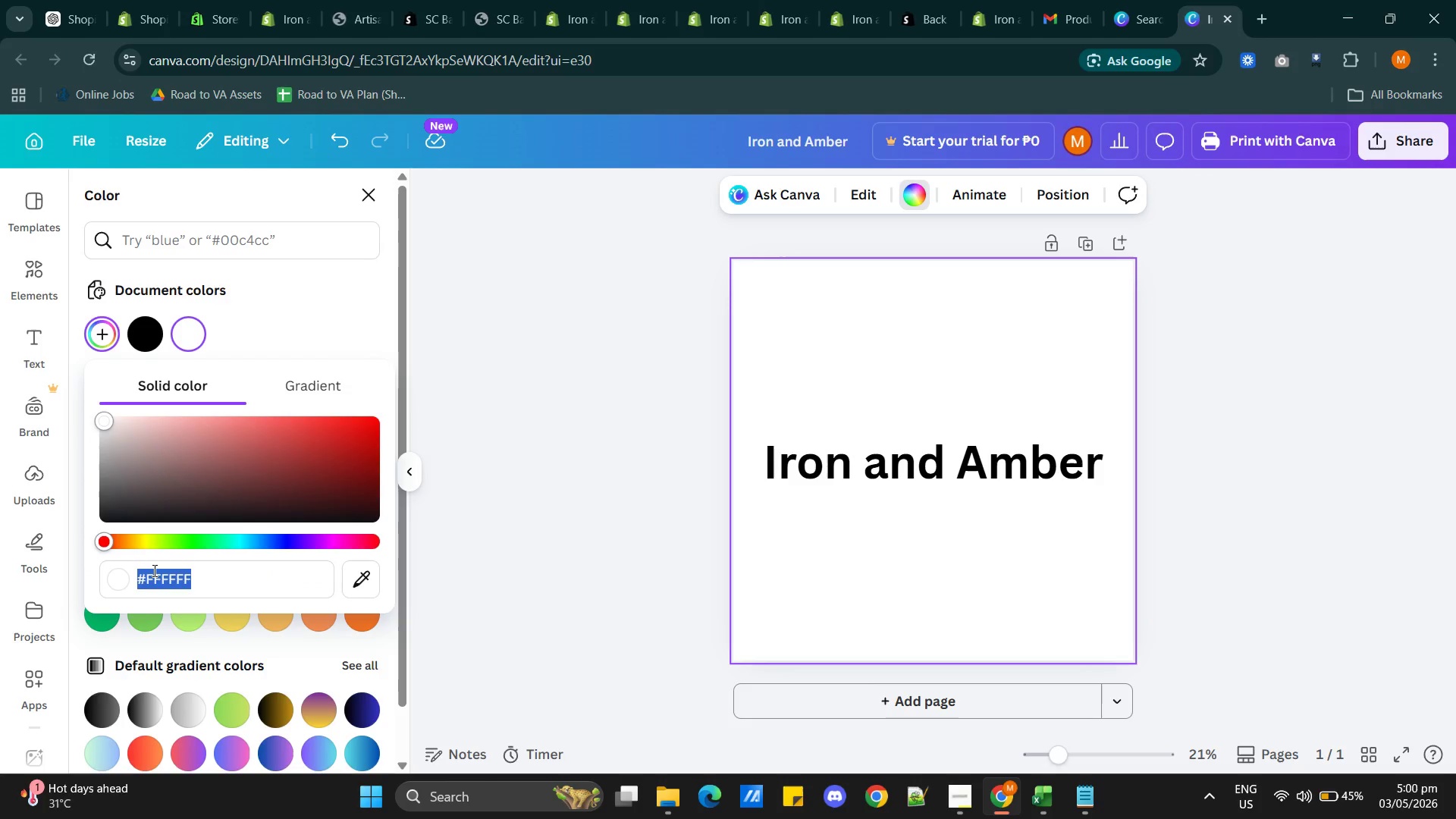 
triple_click([153, 570])
 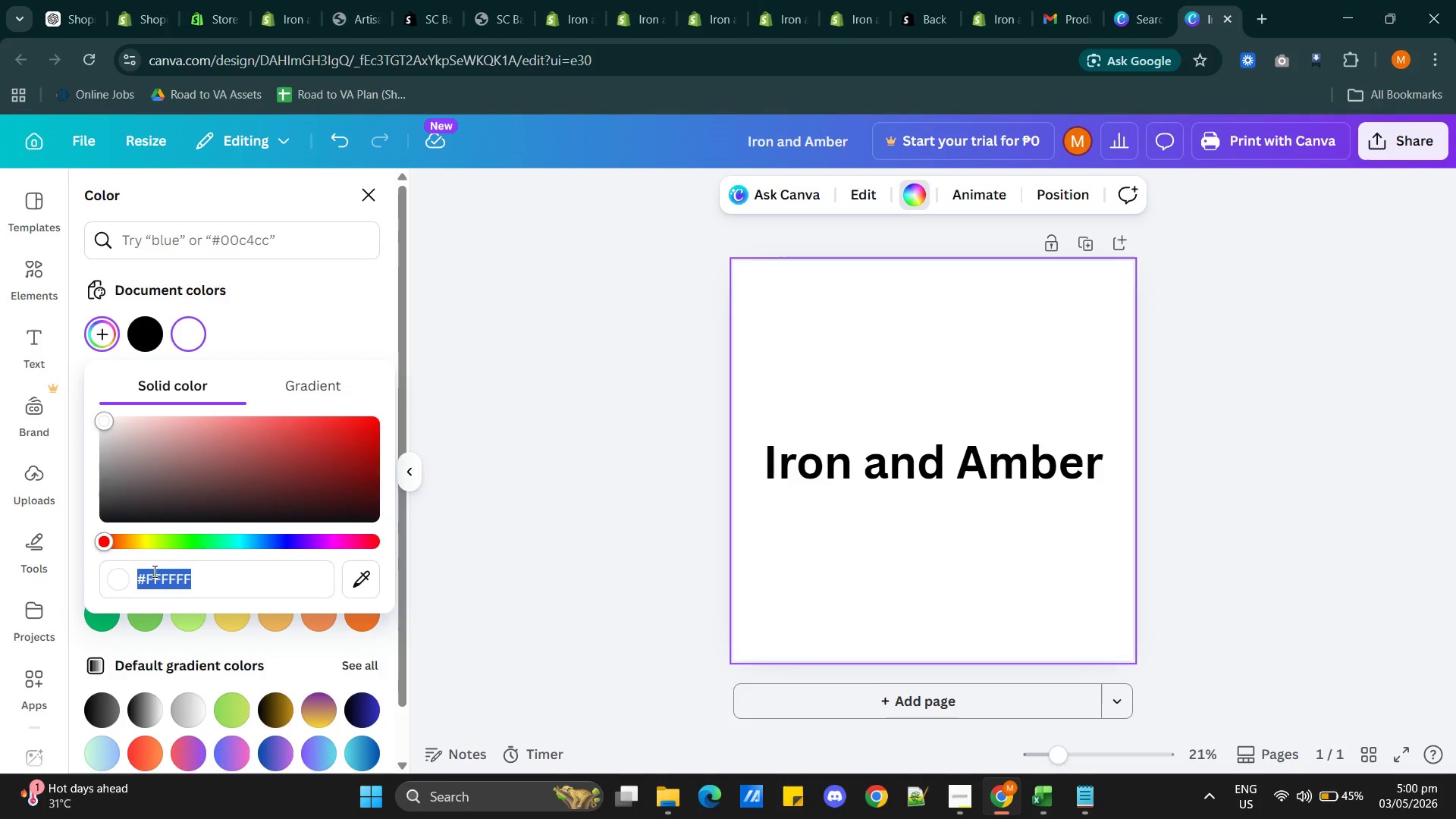 
key(Control+V)
 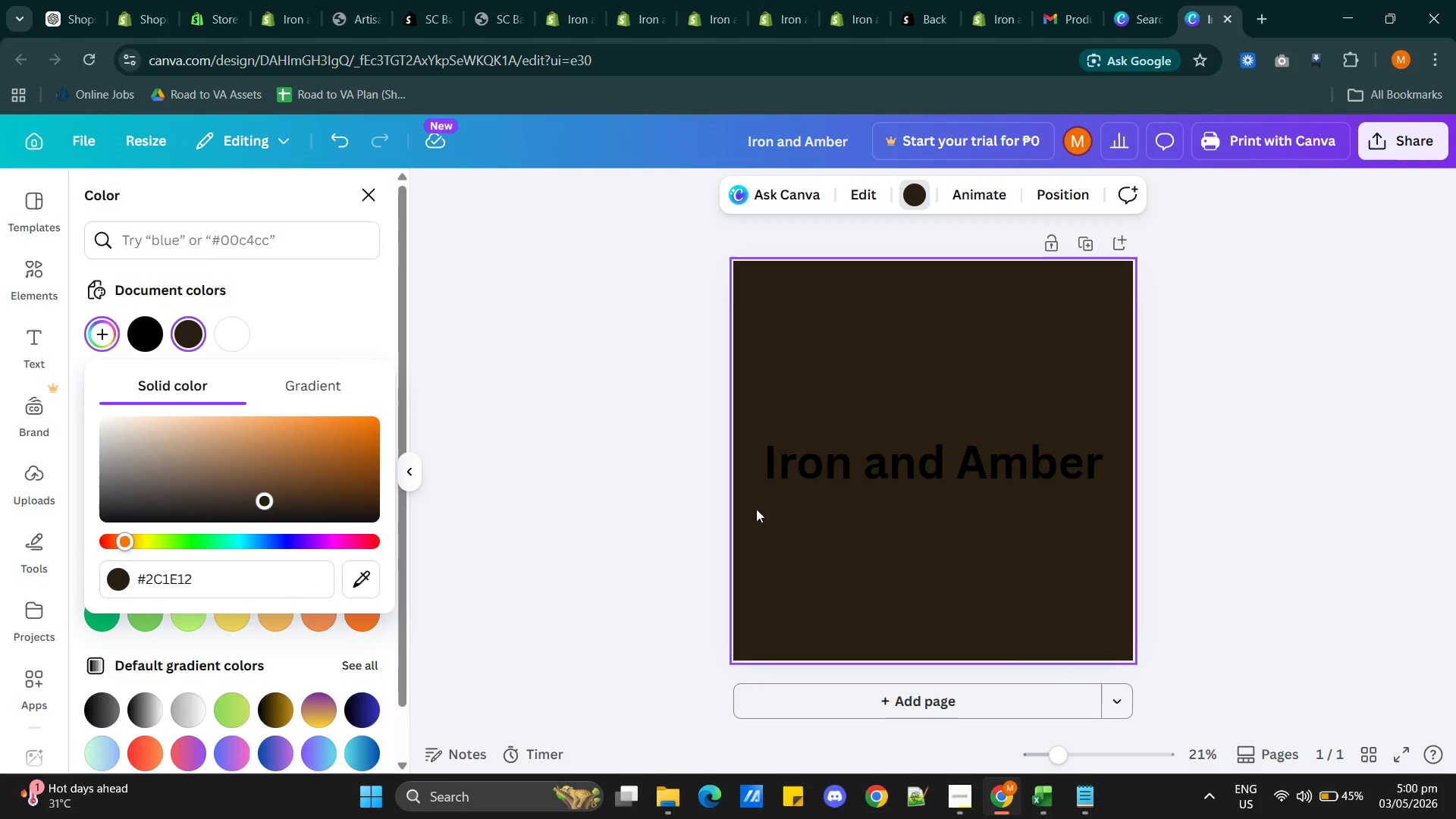 
double_click([833, 448])
 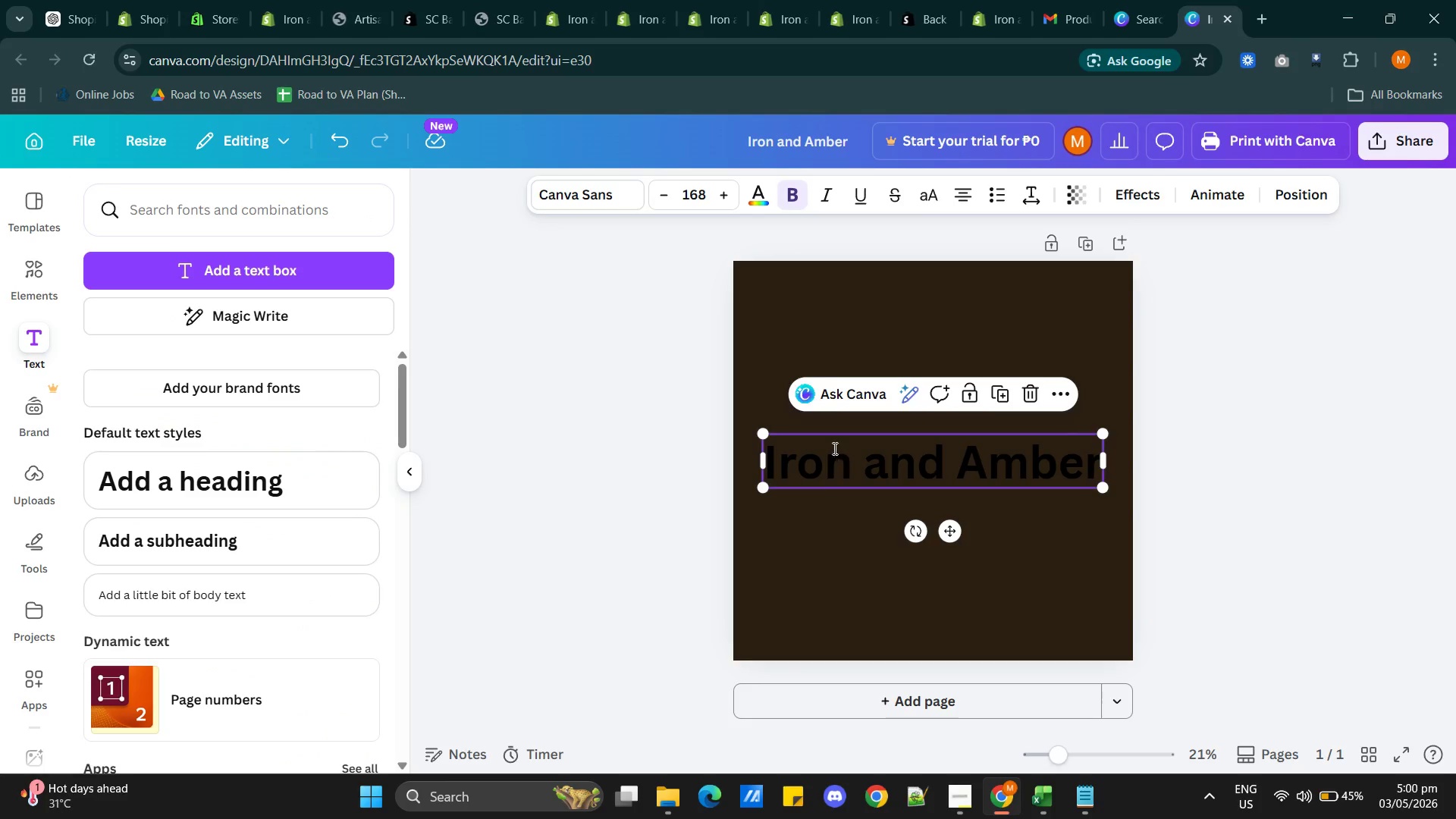 
triple_click([833, 448])
 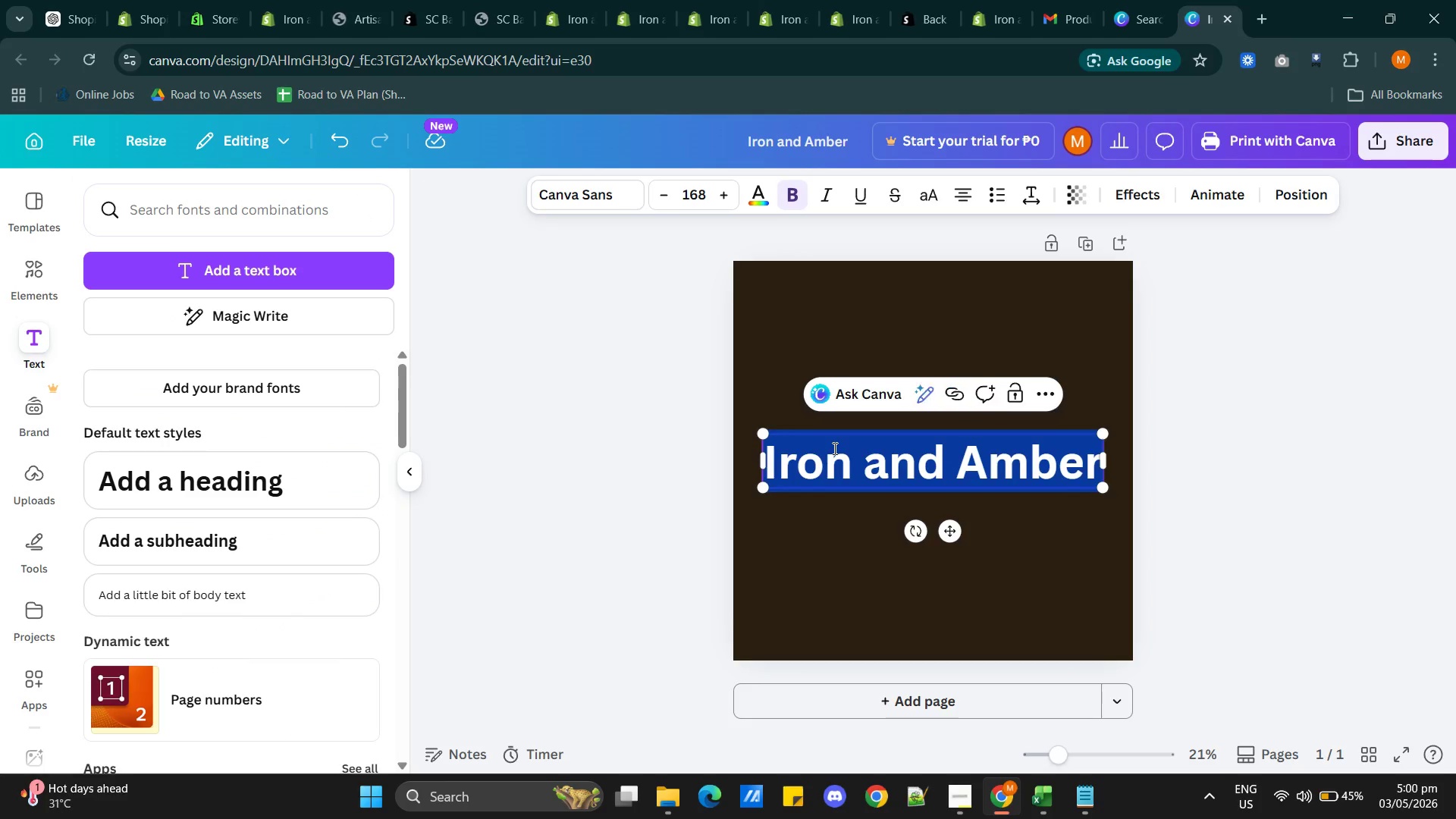 
triple_click([833, 448])
 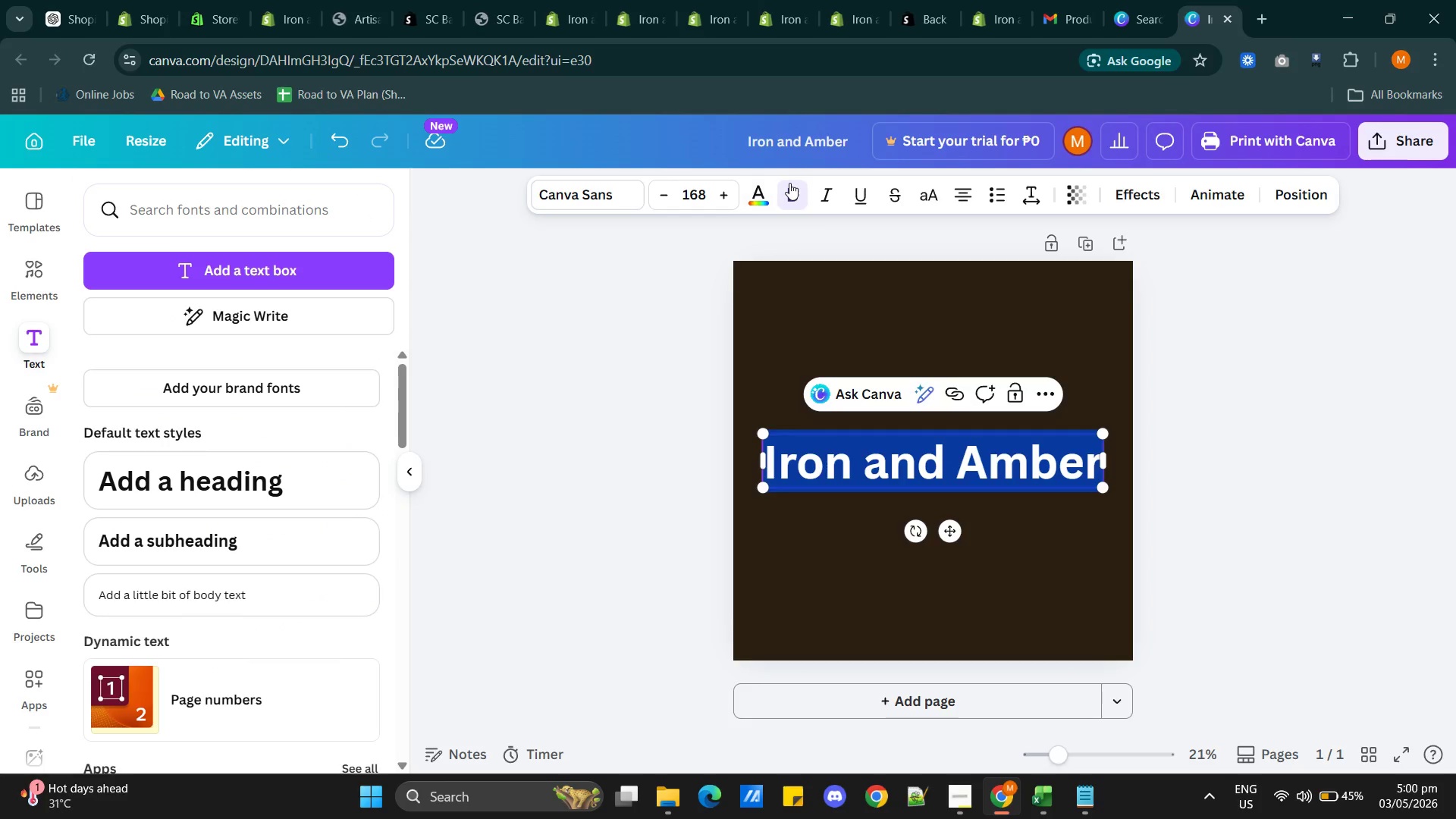 
left_click([763, 190])
 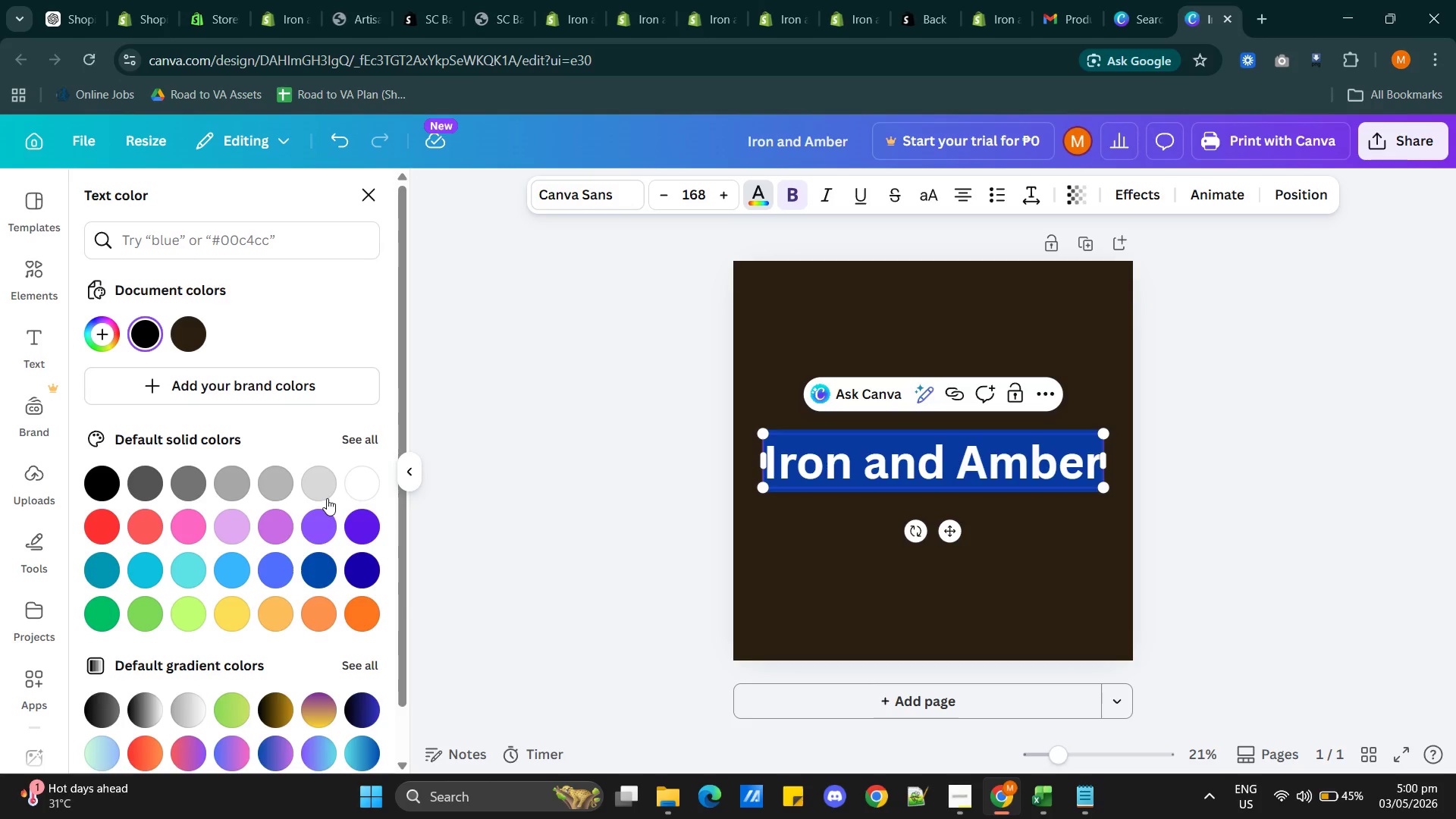 
left_click([392, 472])
 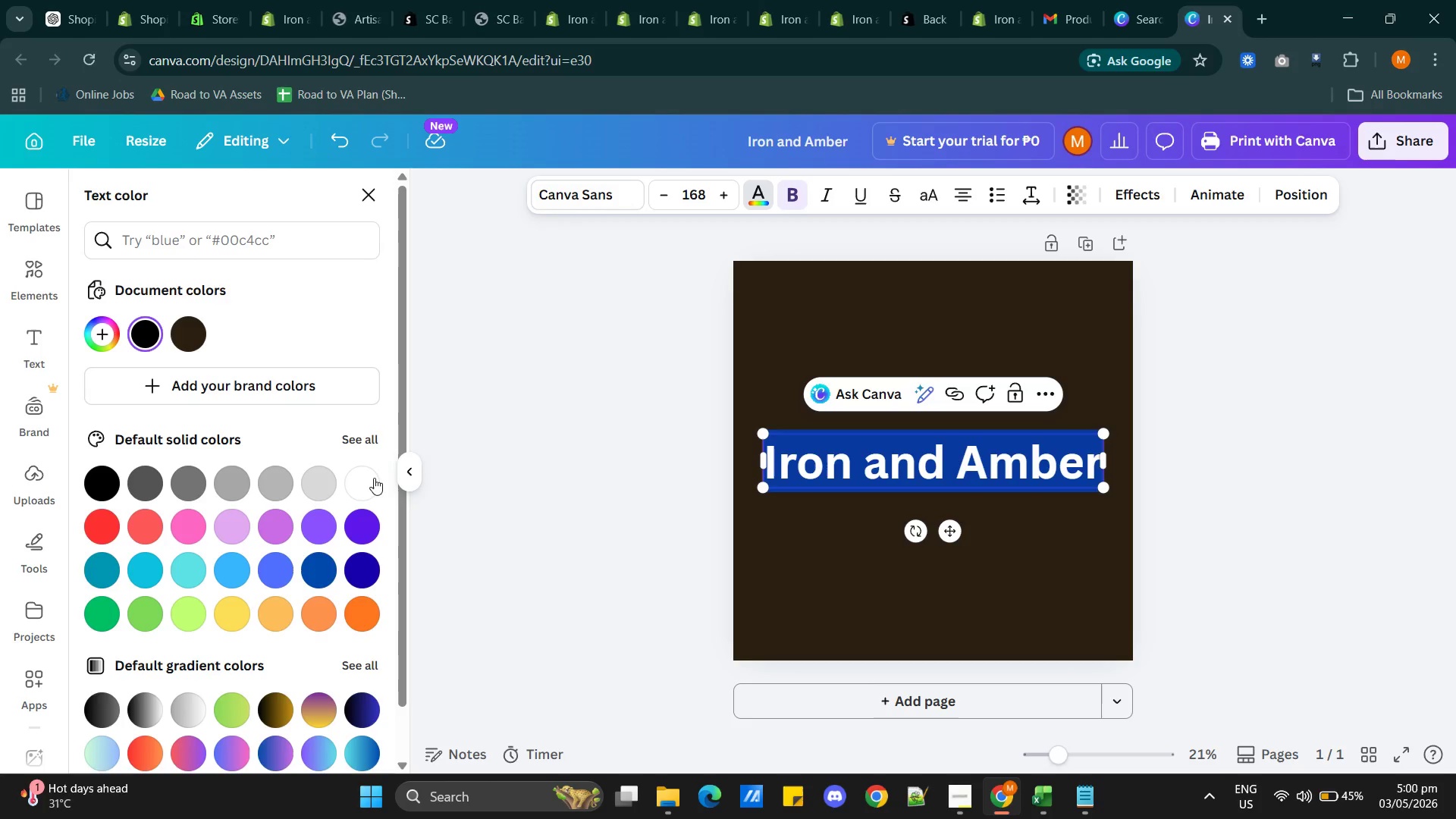 
left_click([366, 479])
 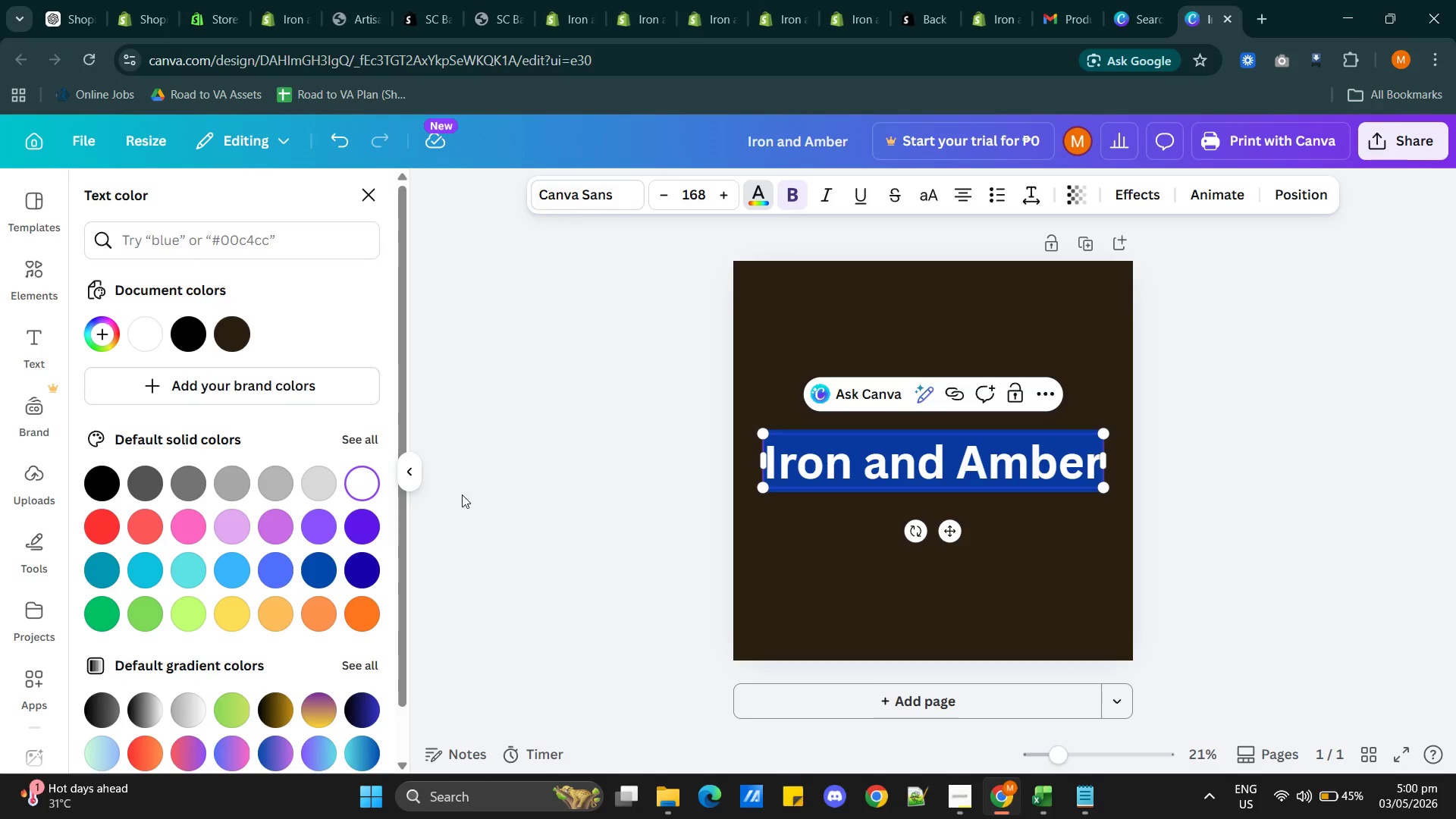 
left_click([536, 519])
 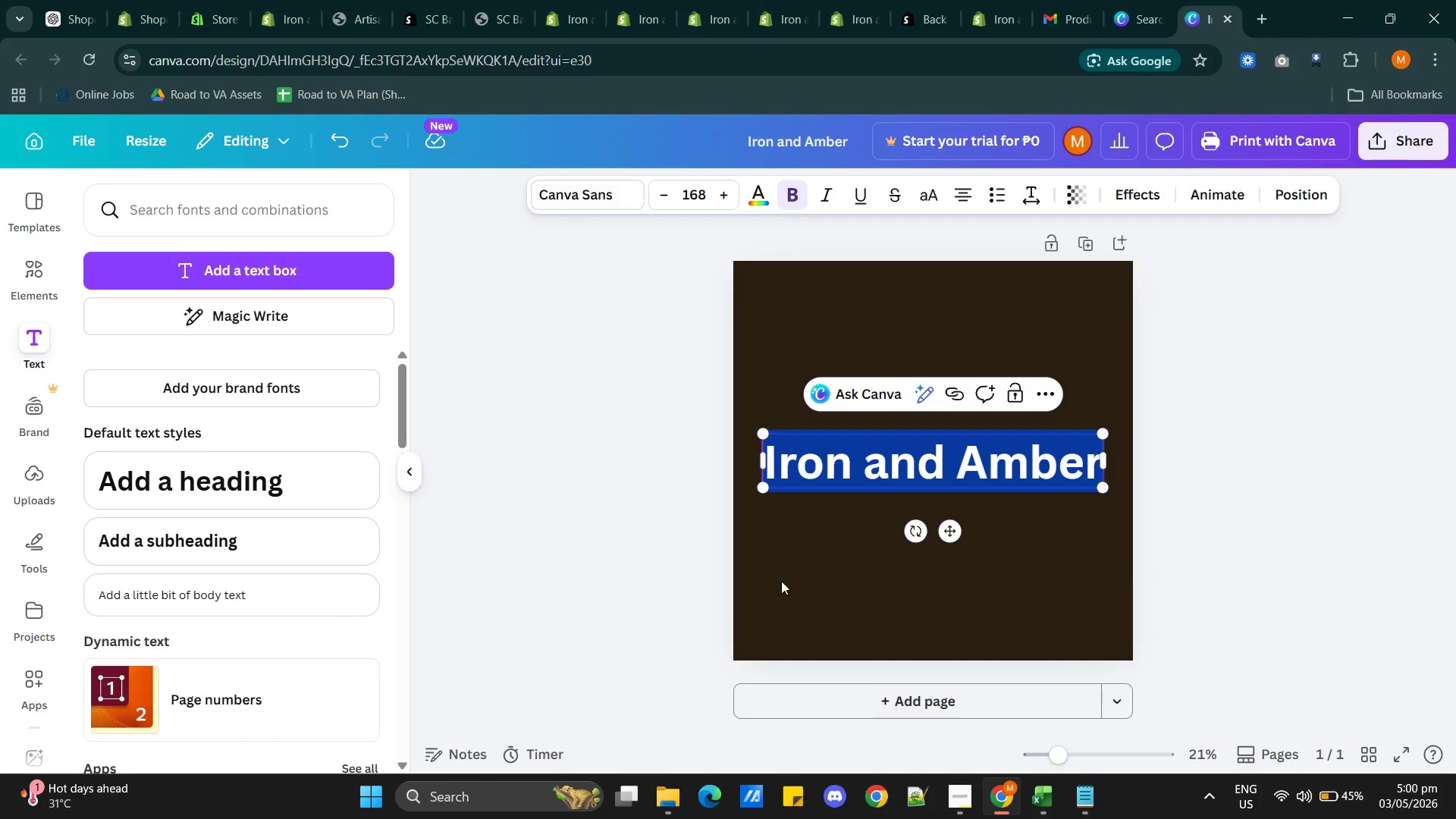 
left_click([875, 581])
 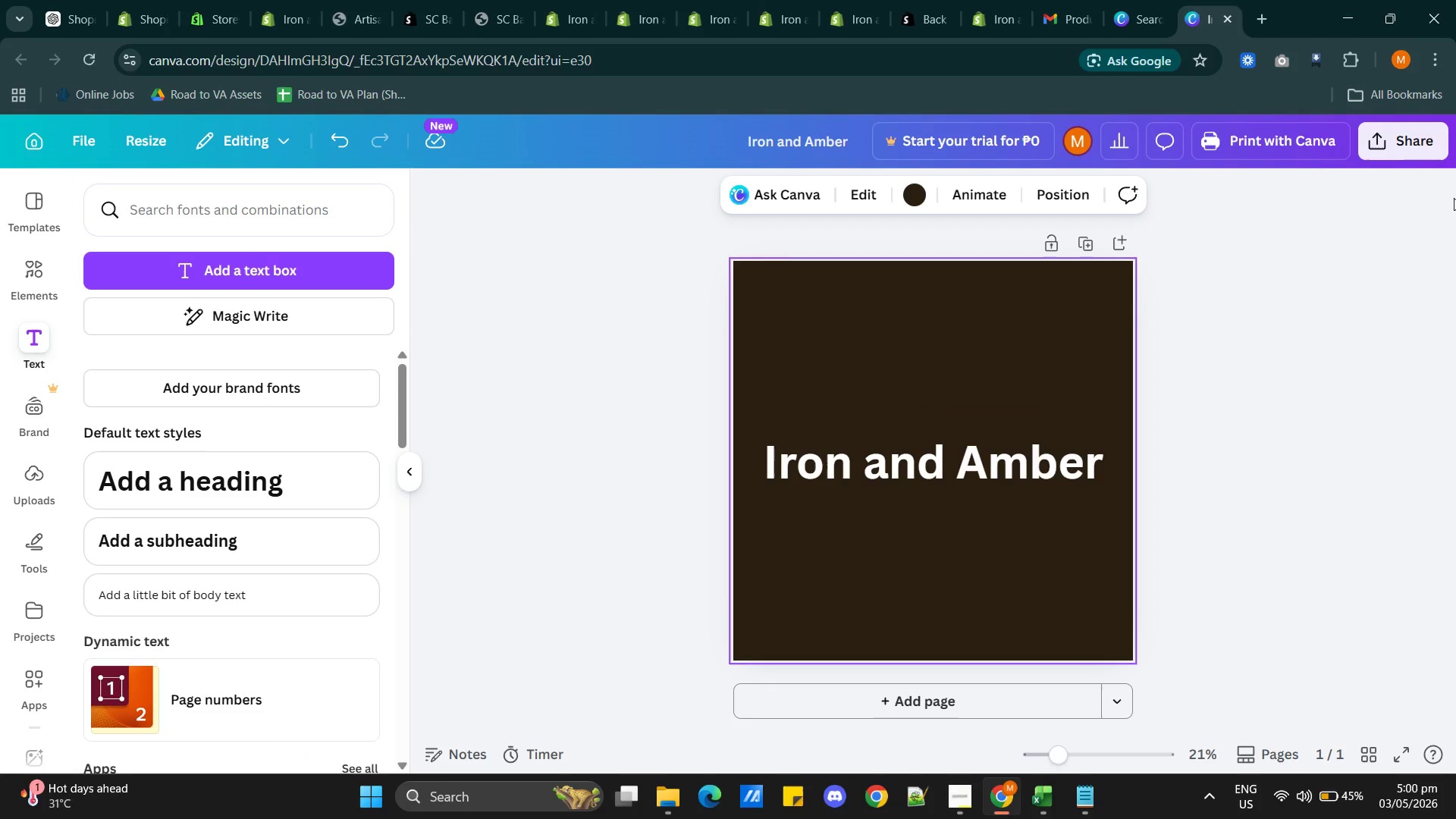 
left_click([1380, 147])
 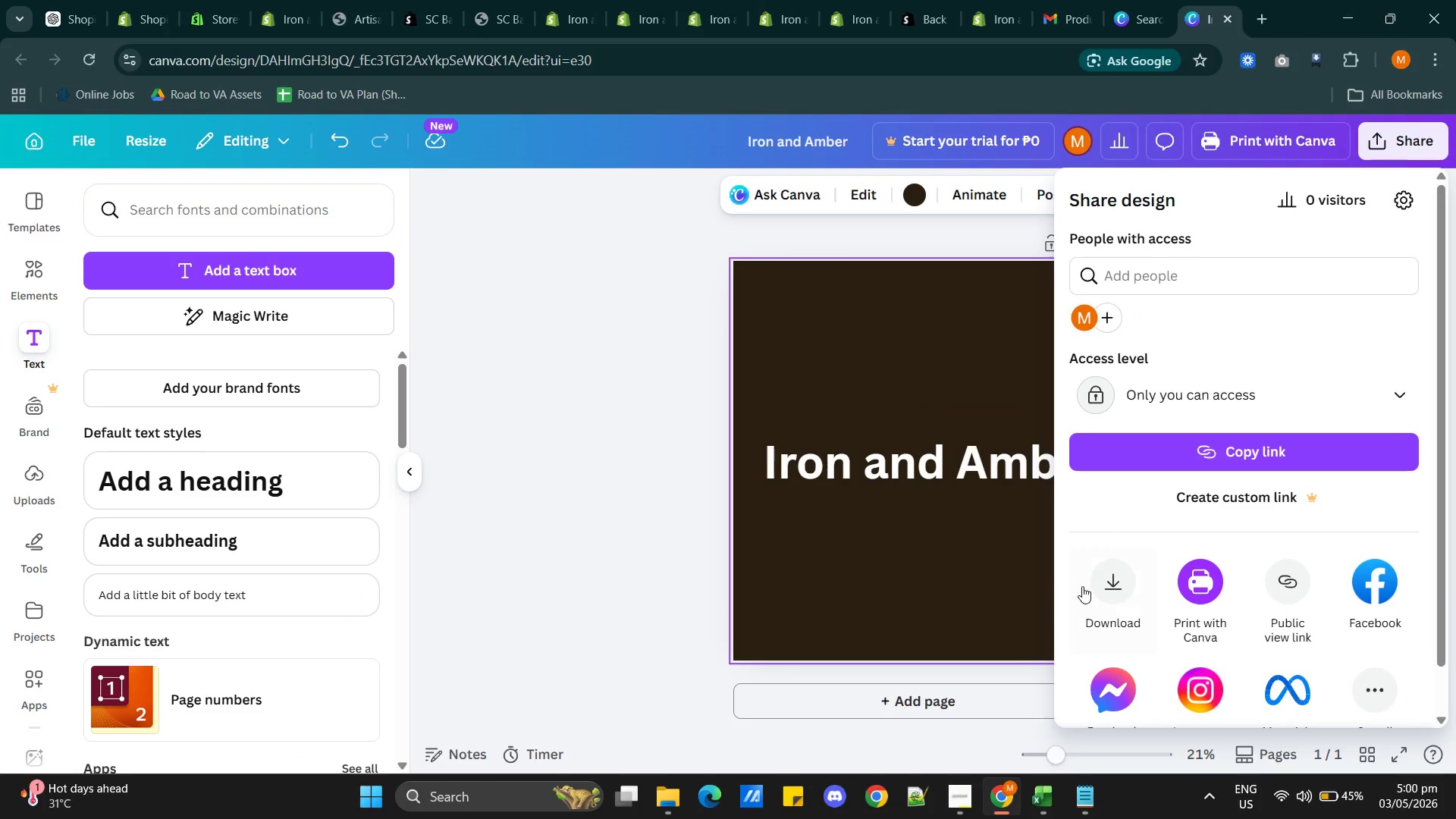 
left_click([1085, 586])
 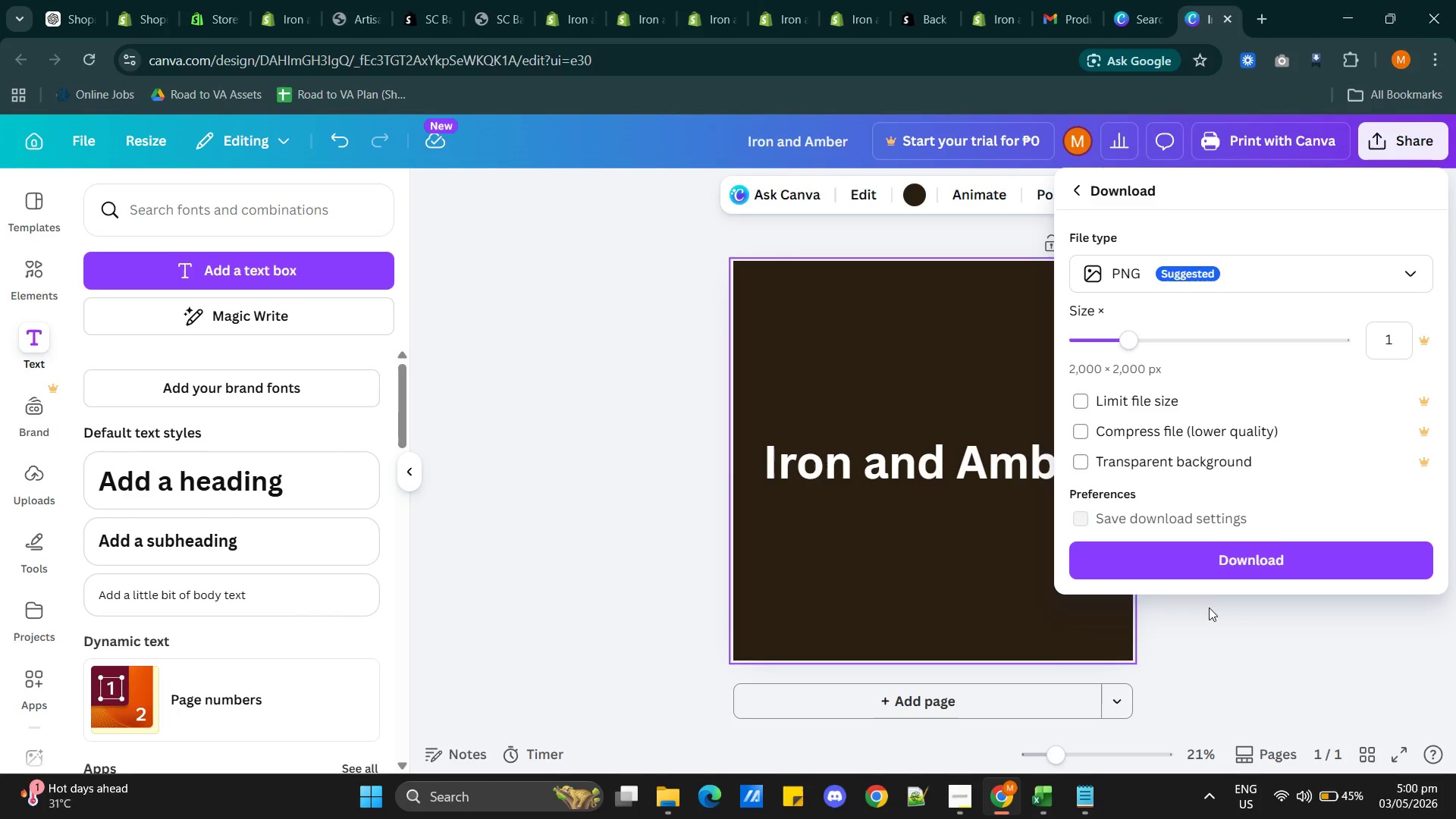 
left_click([1217, 569])
 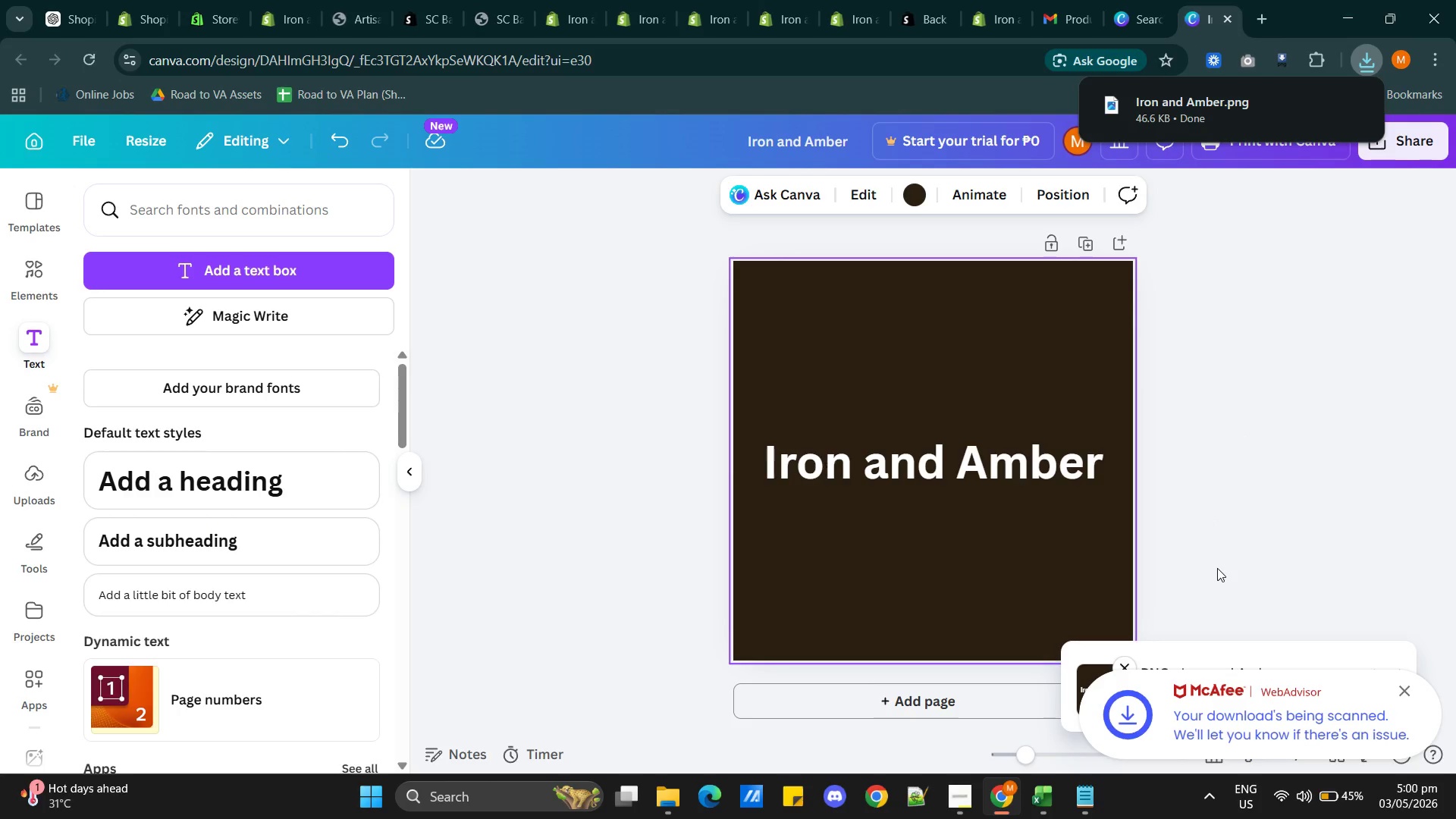 
wait(5.62)
 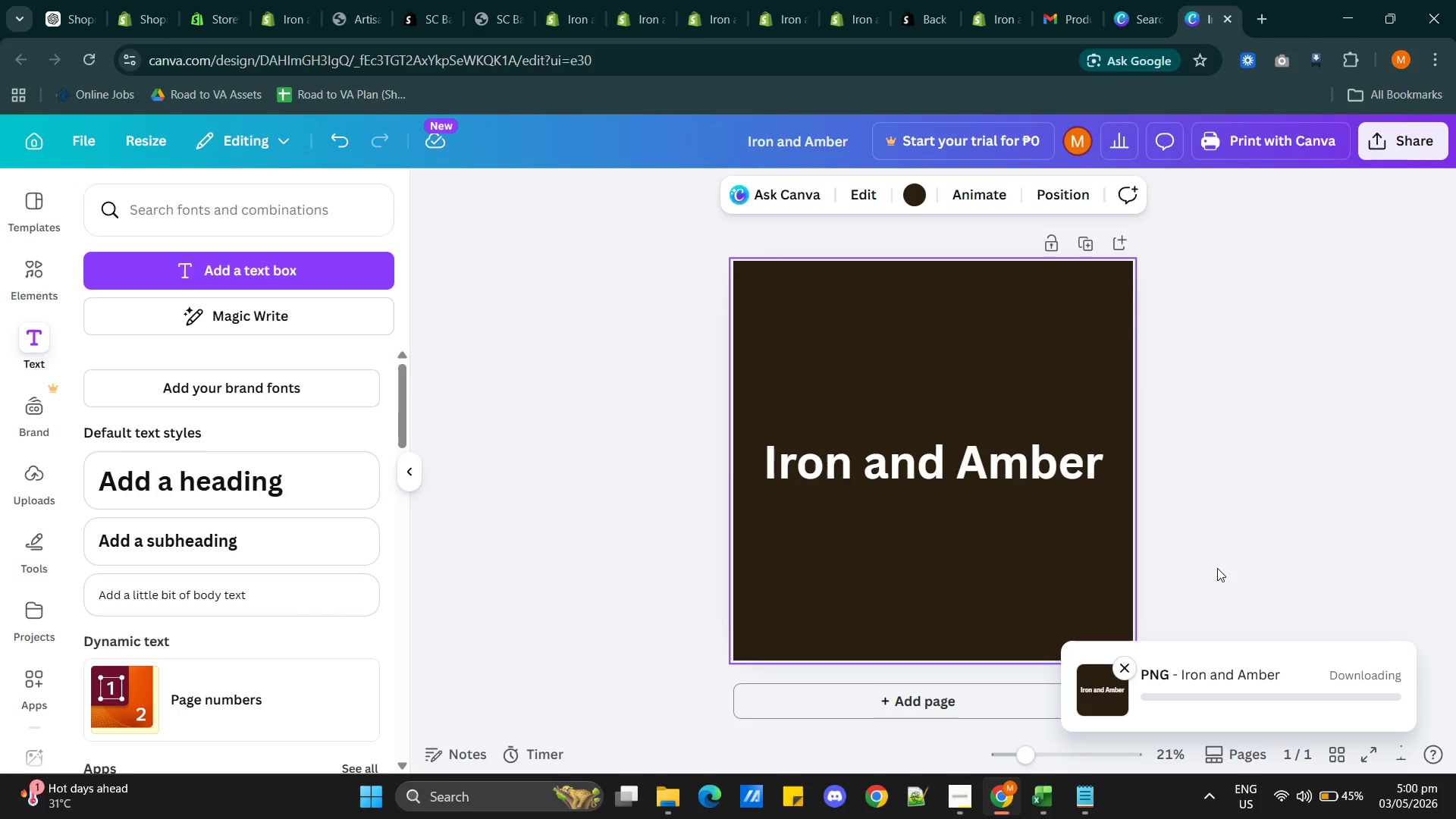 
left_click([983, 15])
 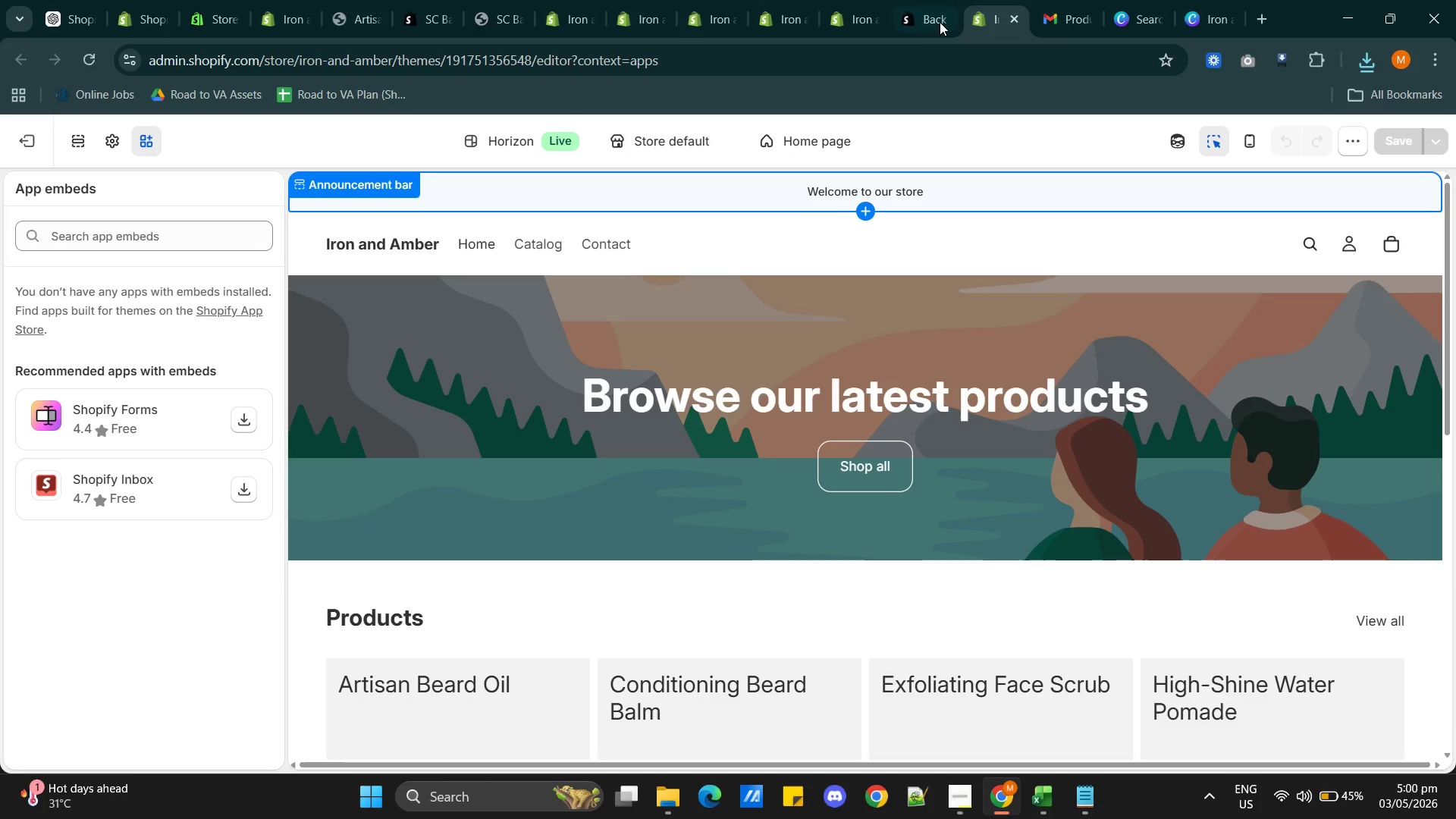 
left_click([921, 26])
 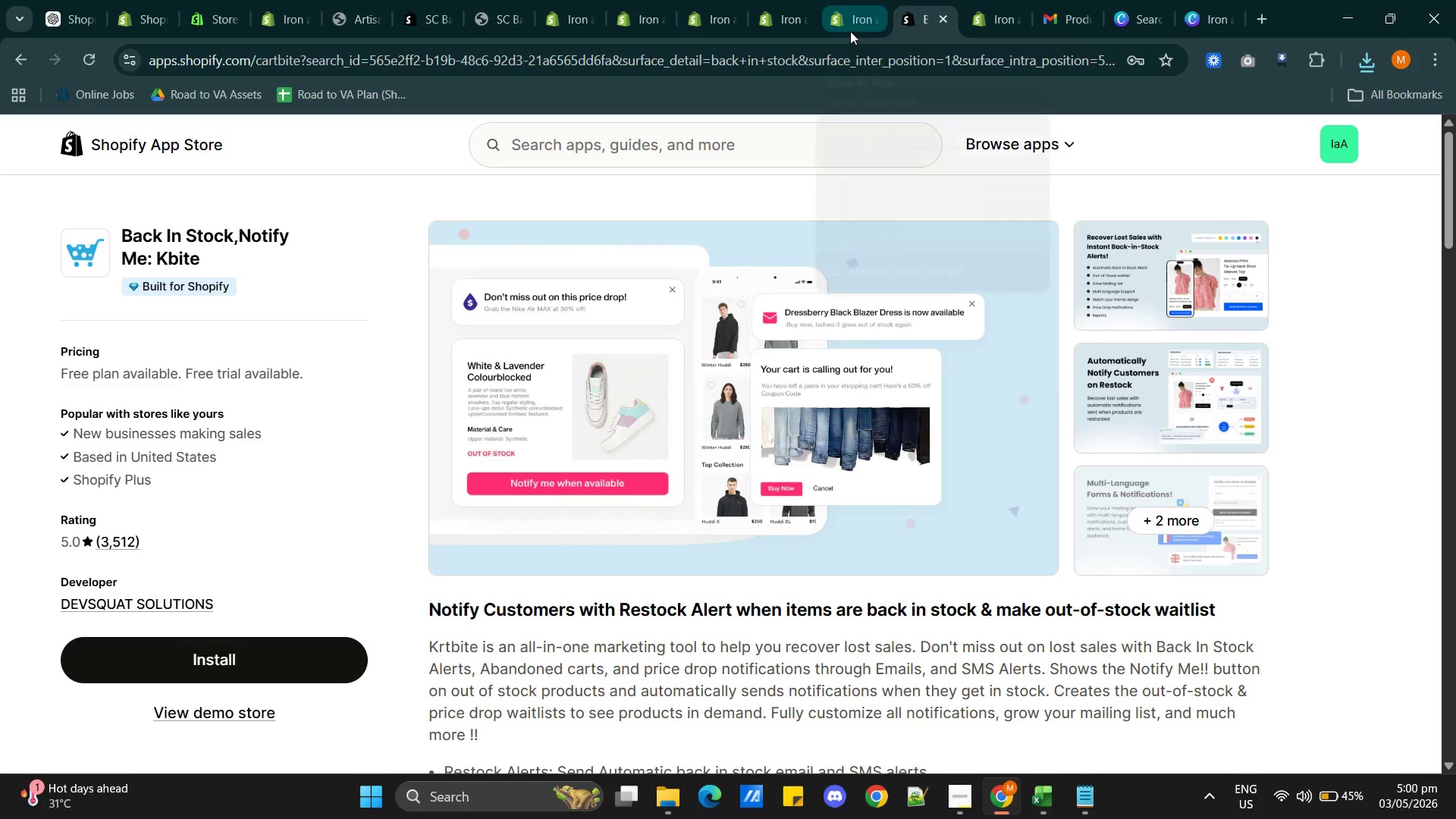 
left_click([850, 31])
 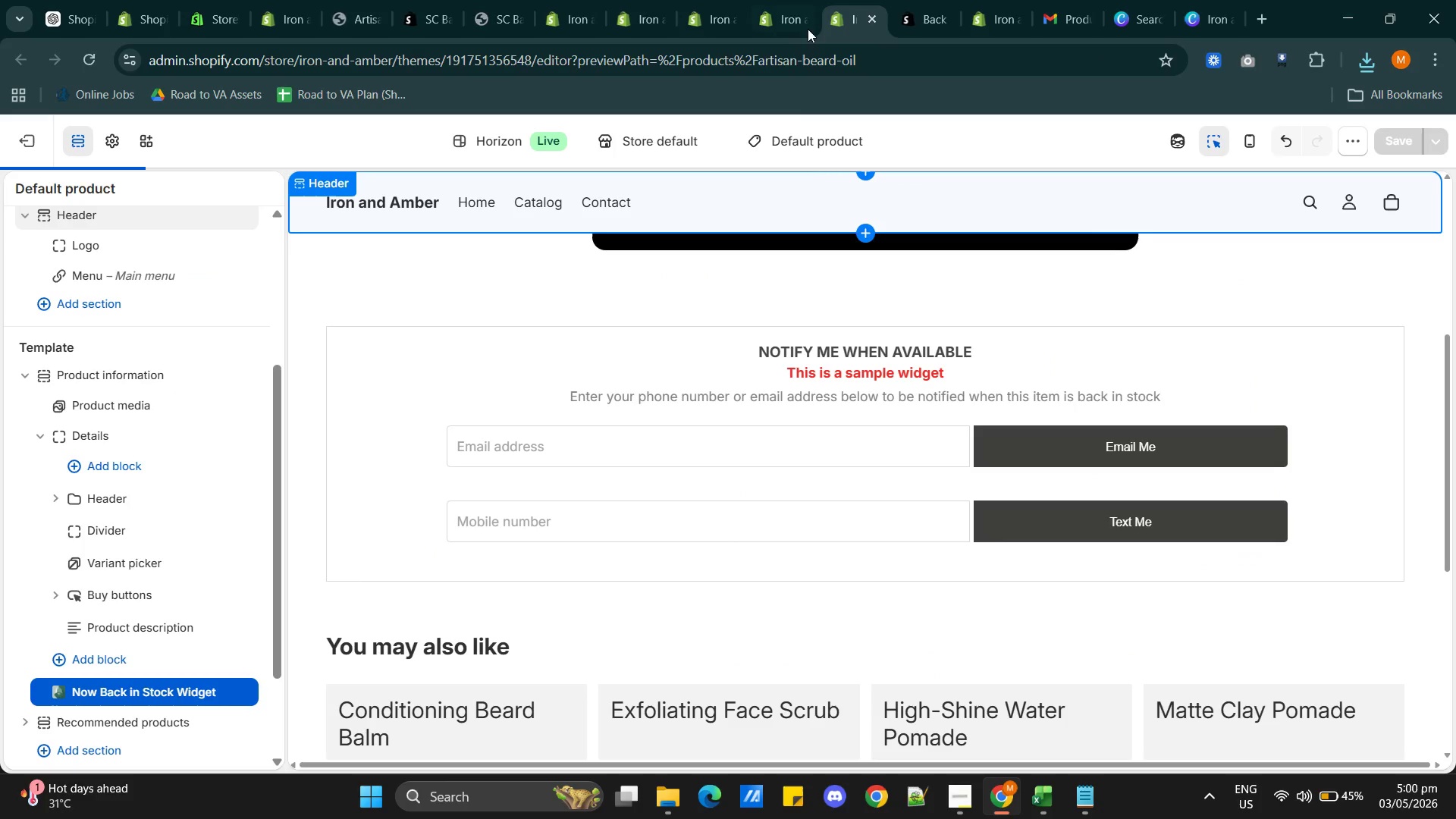 
left_click([789, 29])
 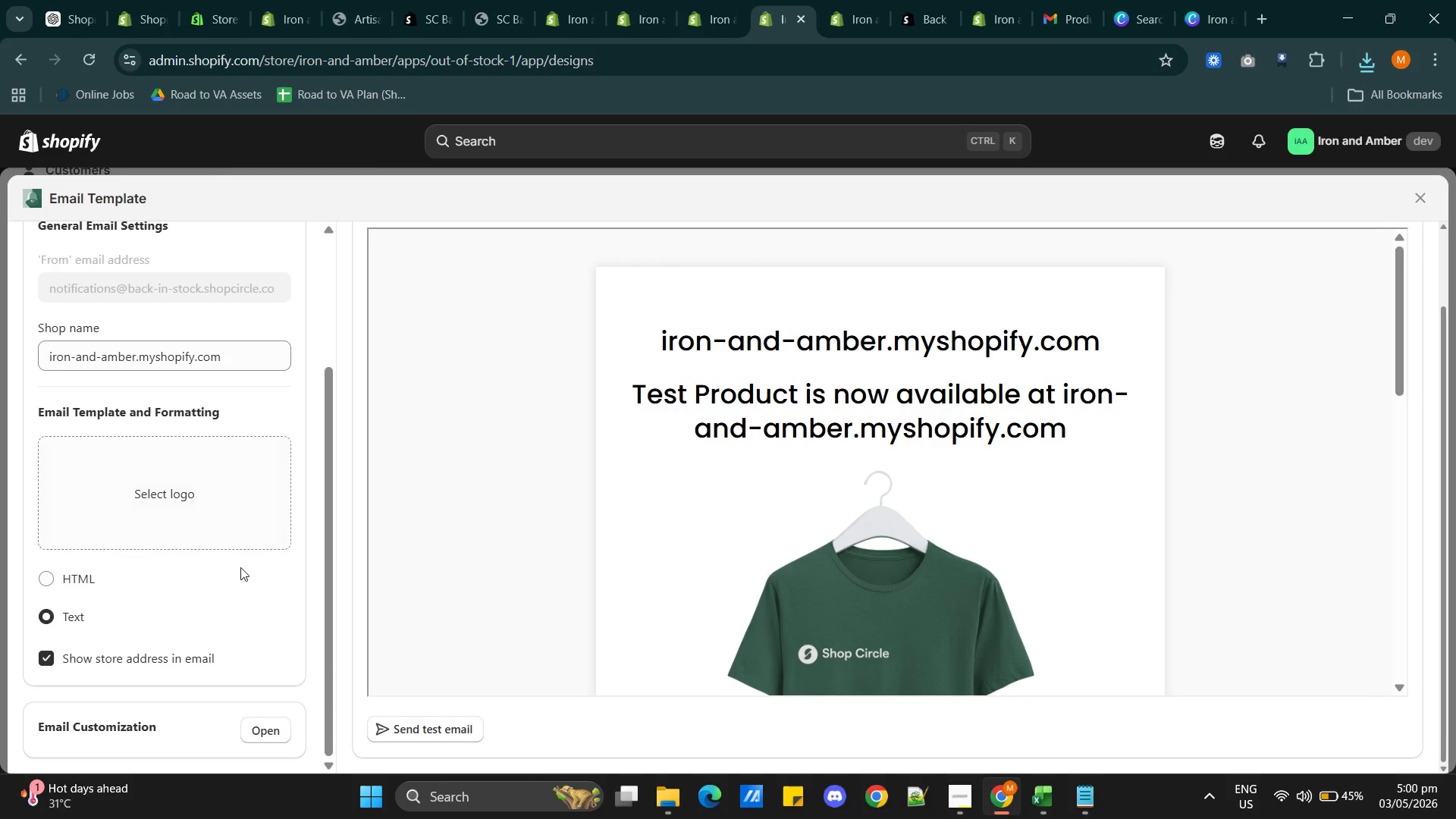 
left_click([191, 497])
 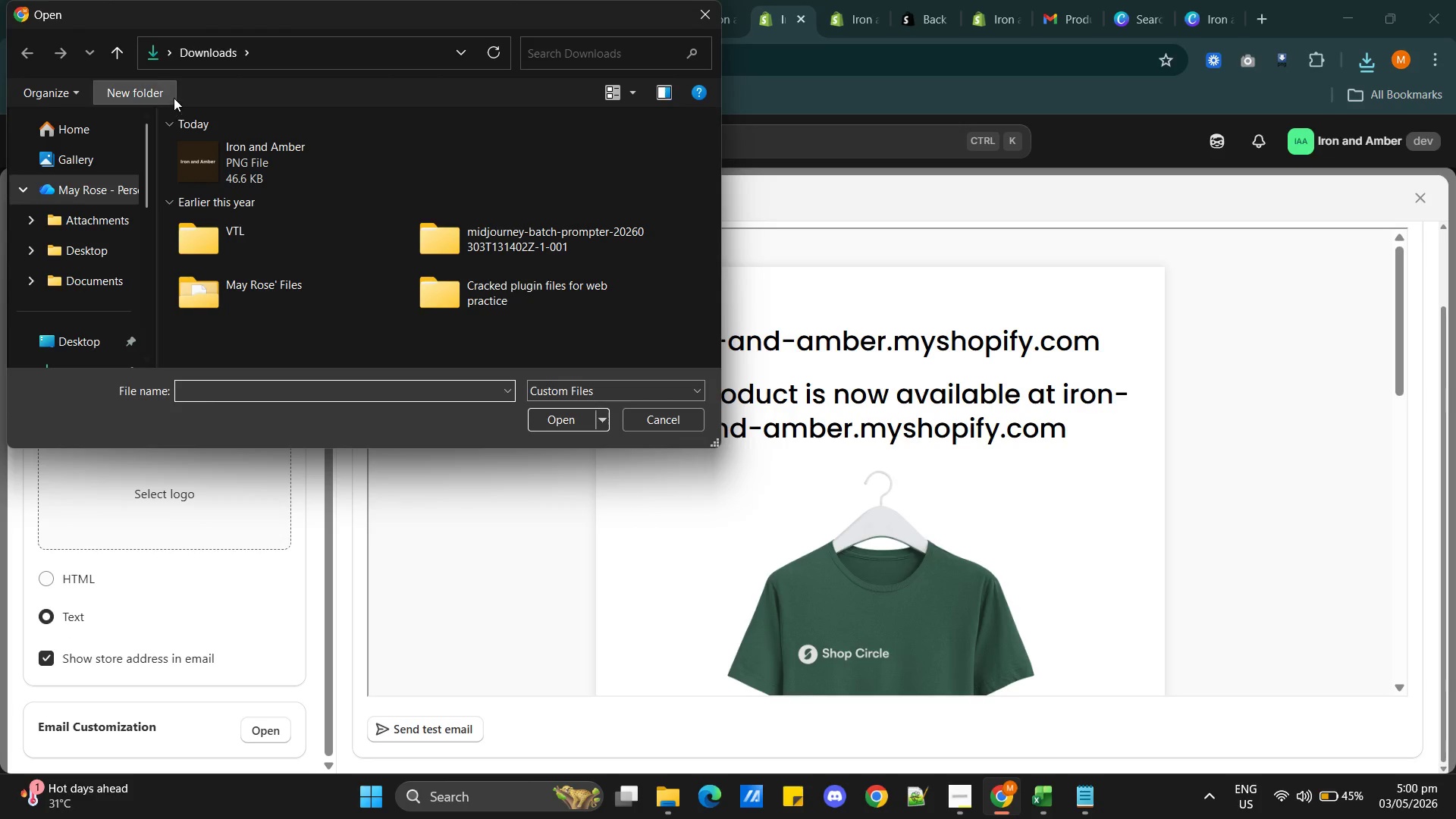 
left_click([214, 151])
 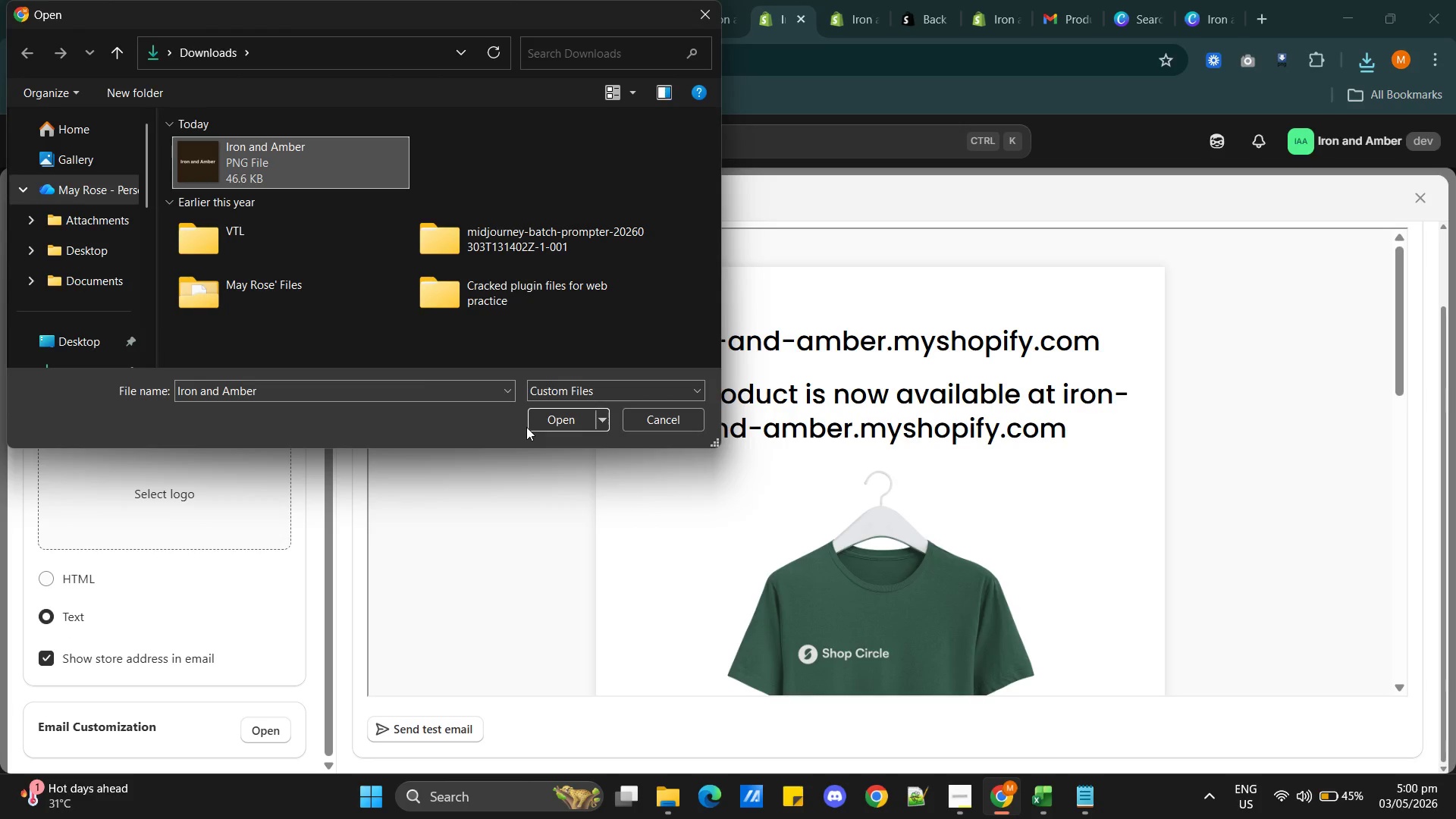 
left_click([538, 422])
 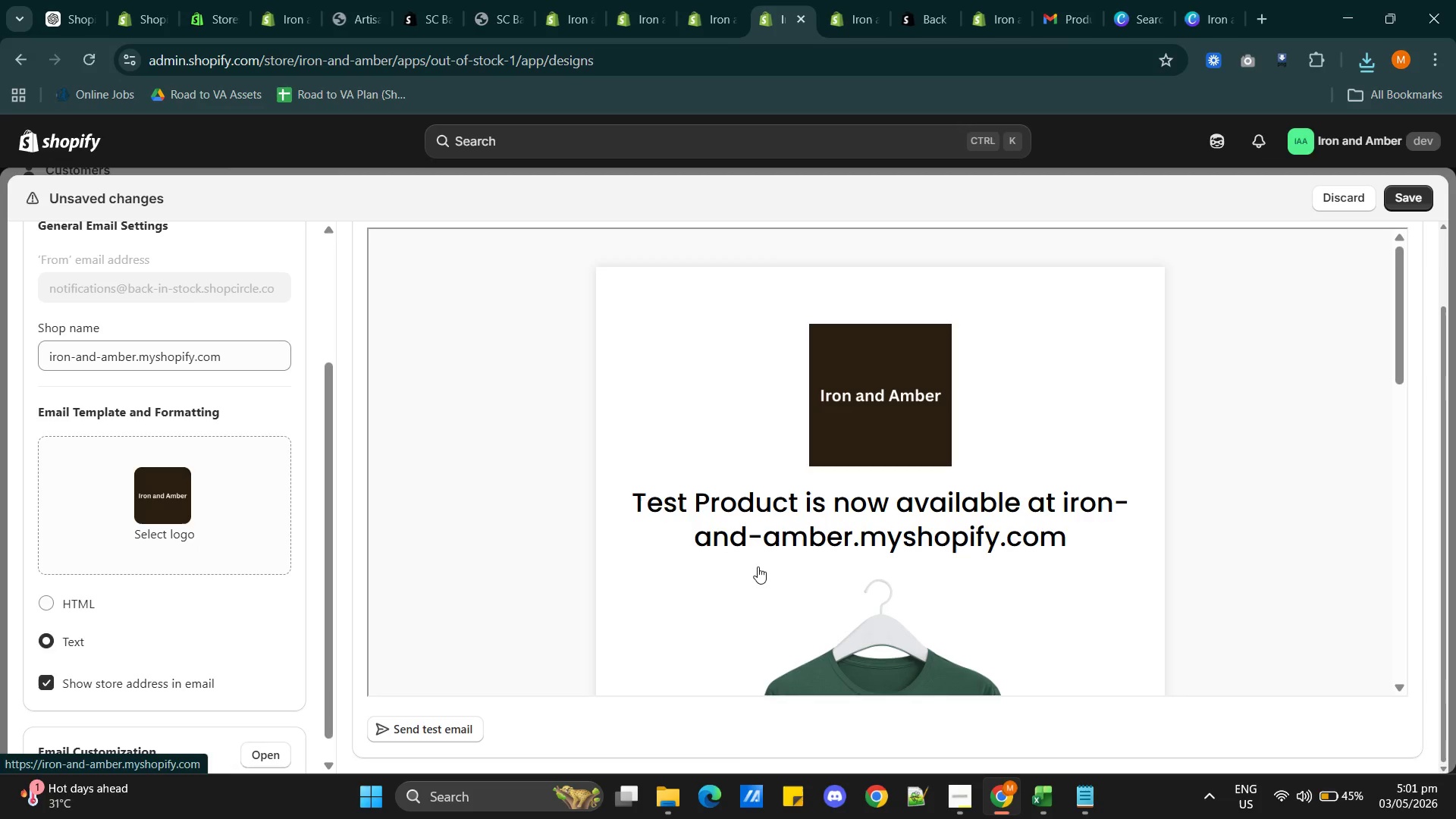 
wait(7.36)
 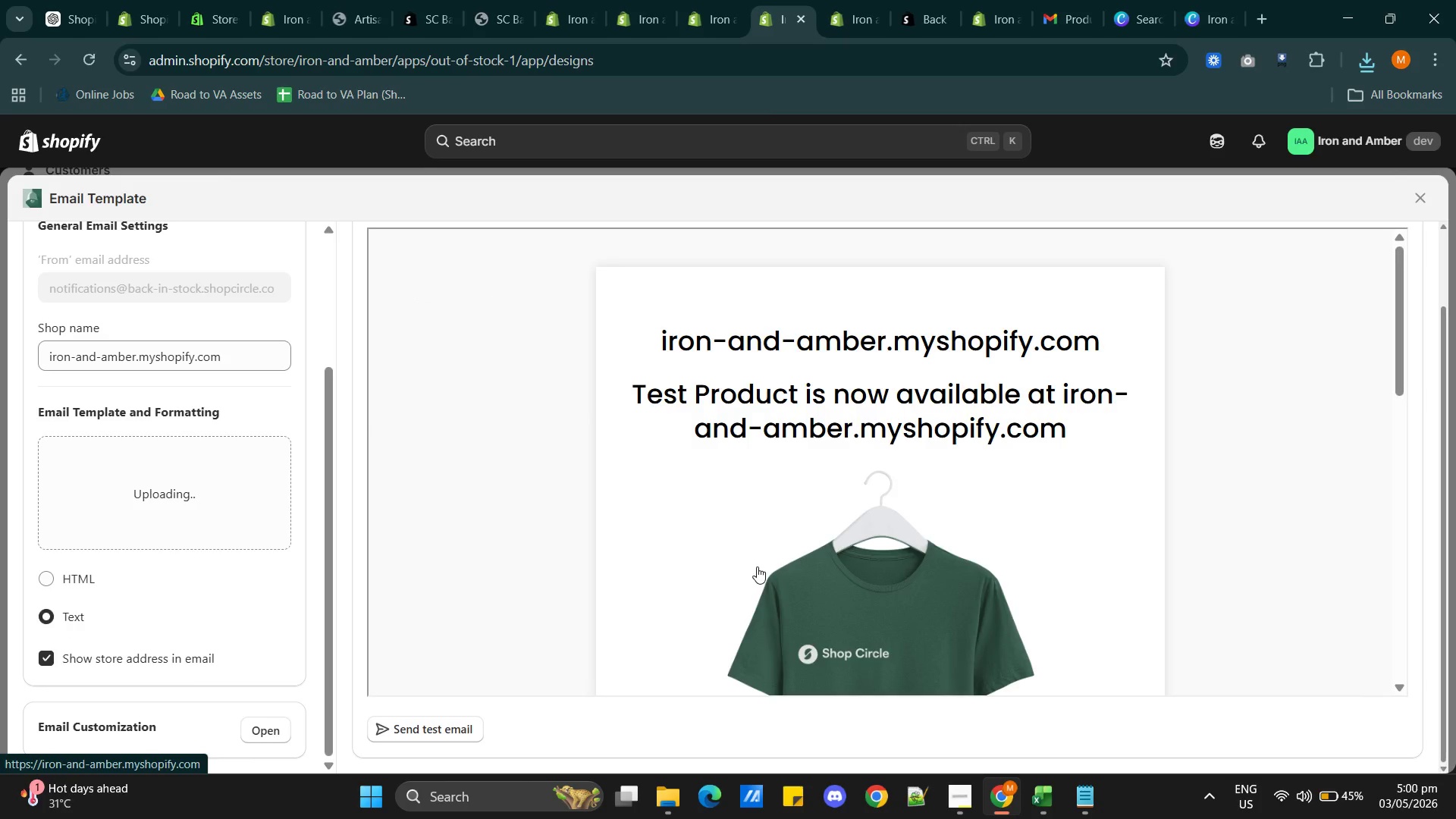 
scroll: coordinate [934, 507], scroll_direction: down, amount: 1.0
 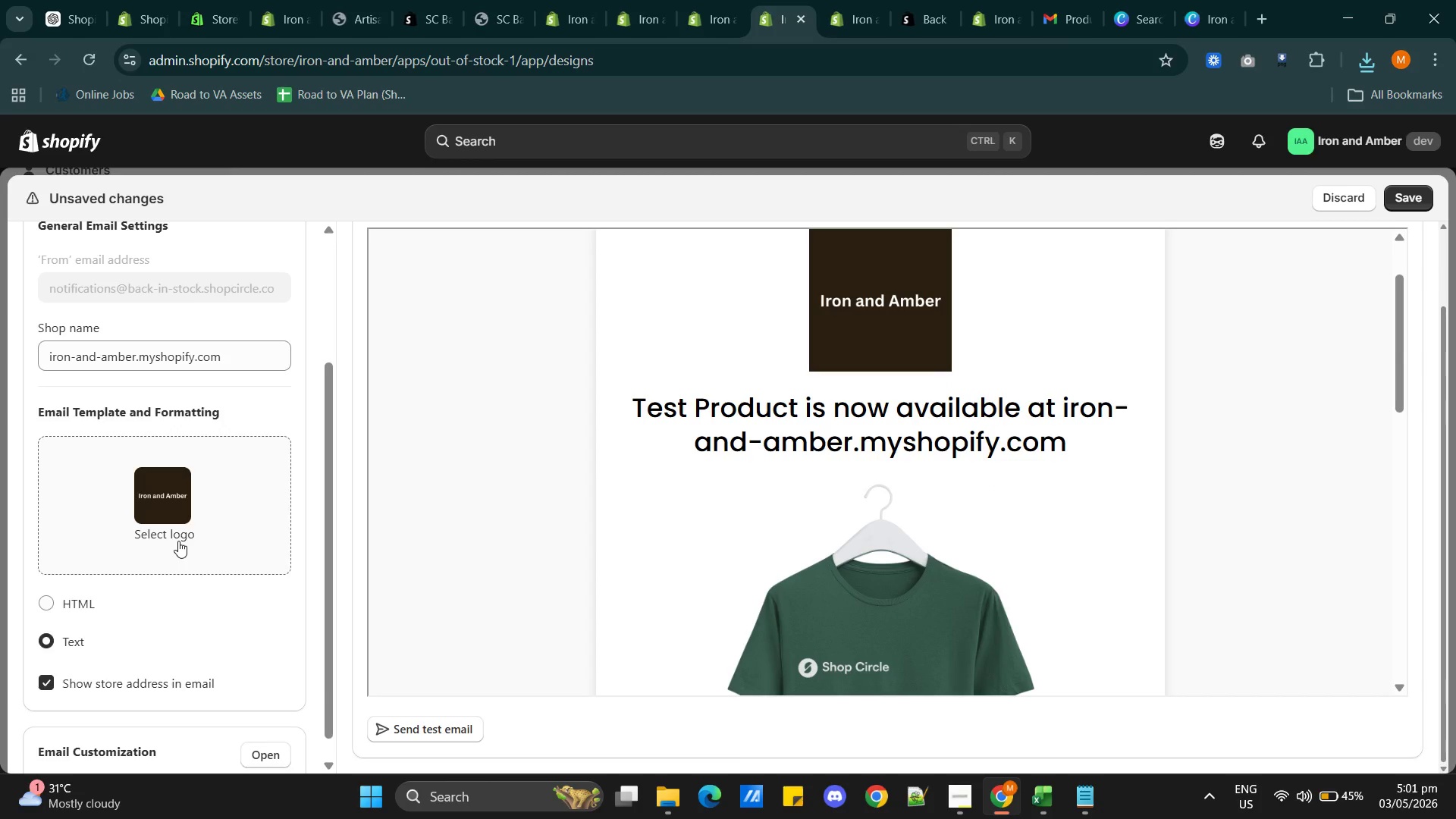 
wait(5.14)
 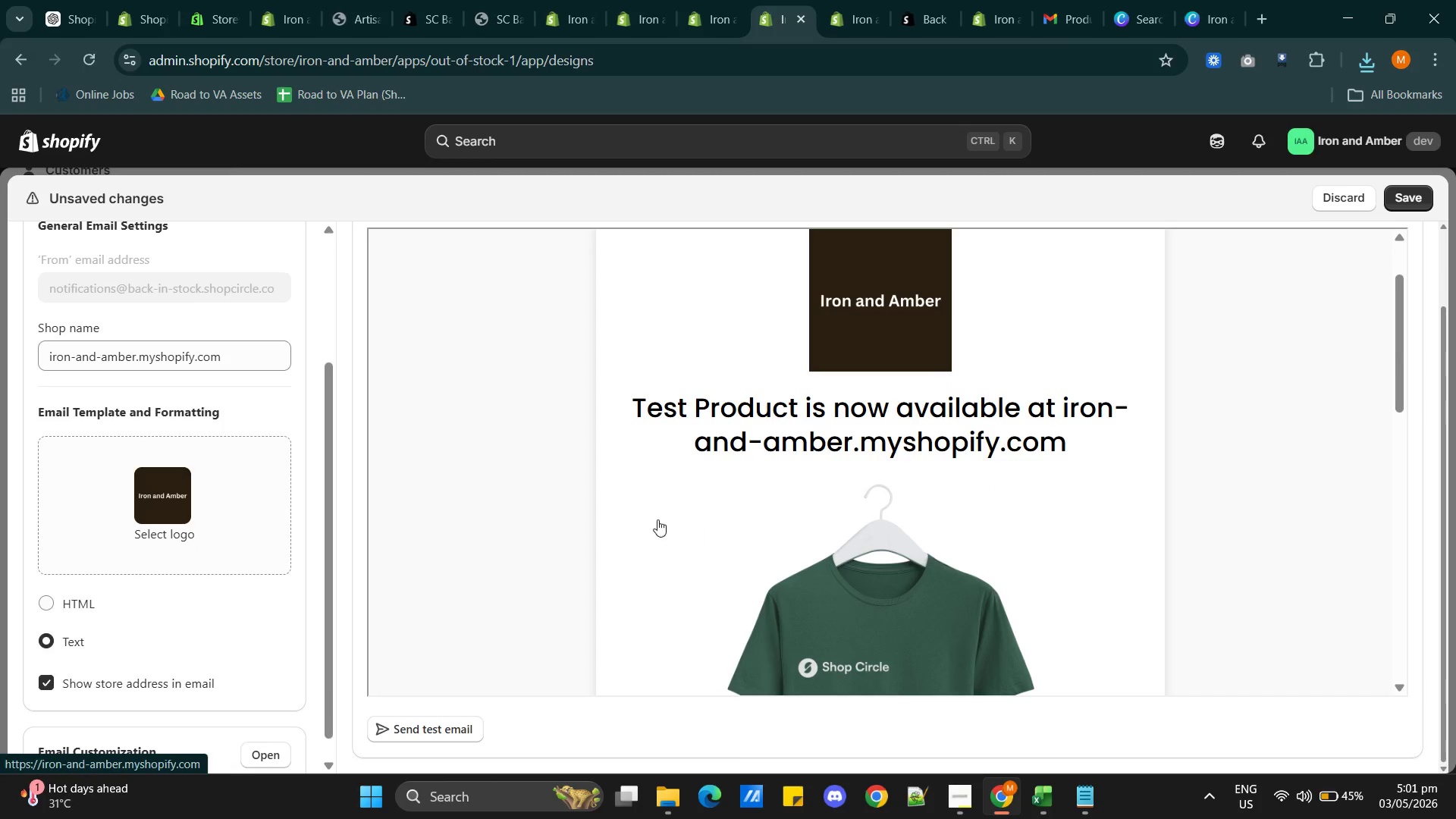 
scroll: coordinate [286, 549], scroll_direction: down, amount: 4.0
 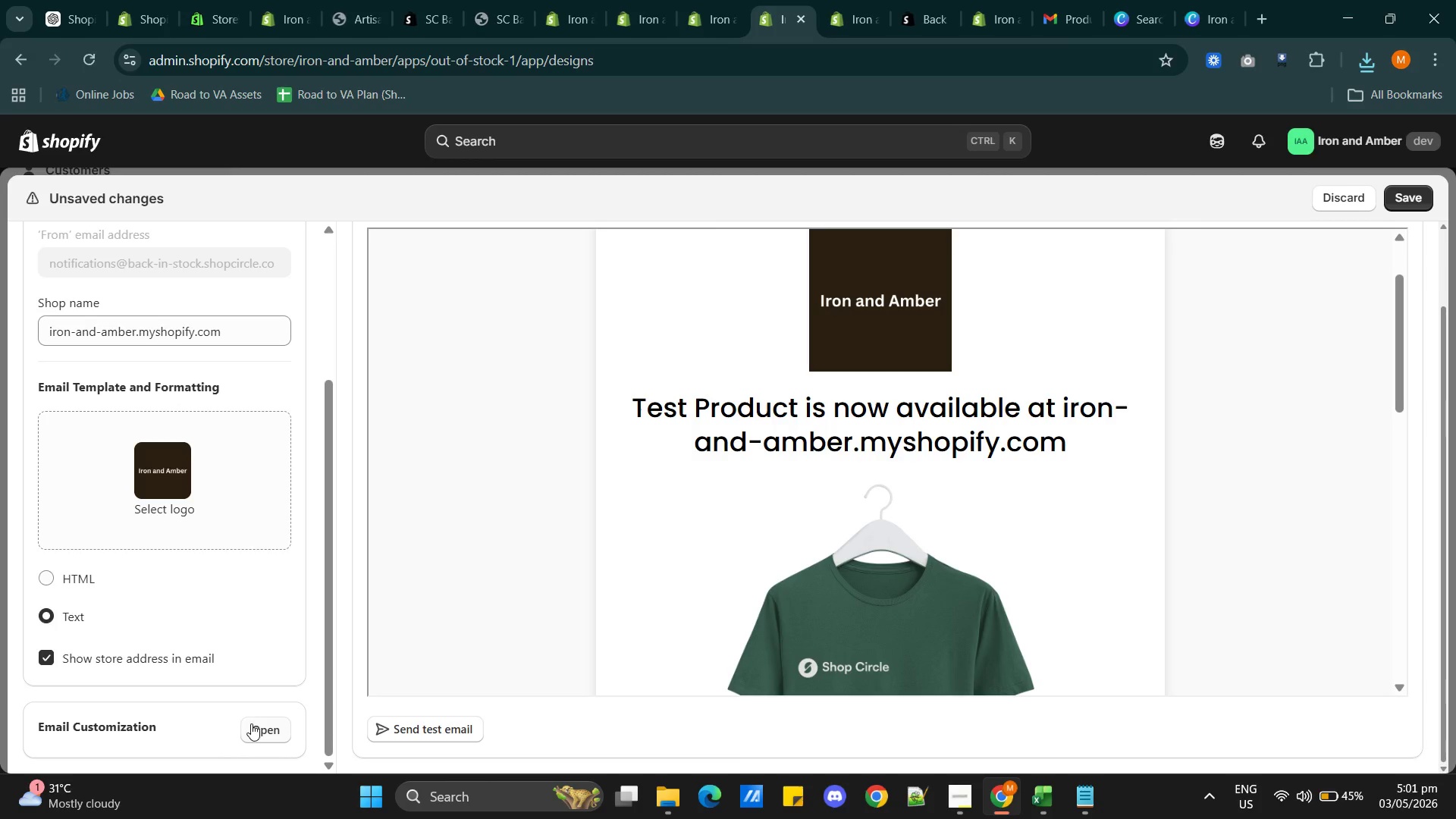 
left_click([251, 724])
 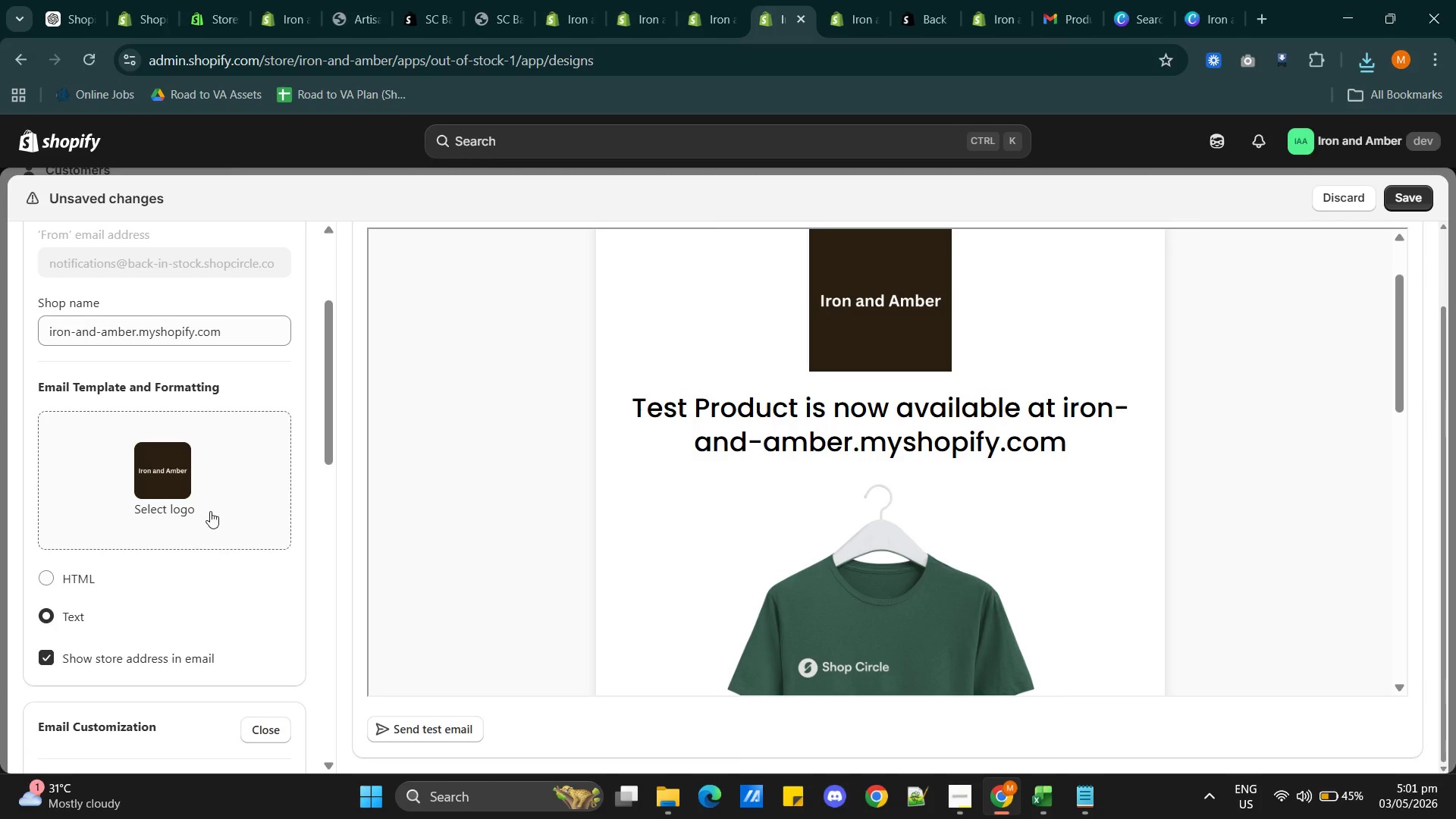 
scroll: coordinate [212, 513], scroll_direction: down, amount: 3.0